 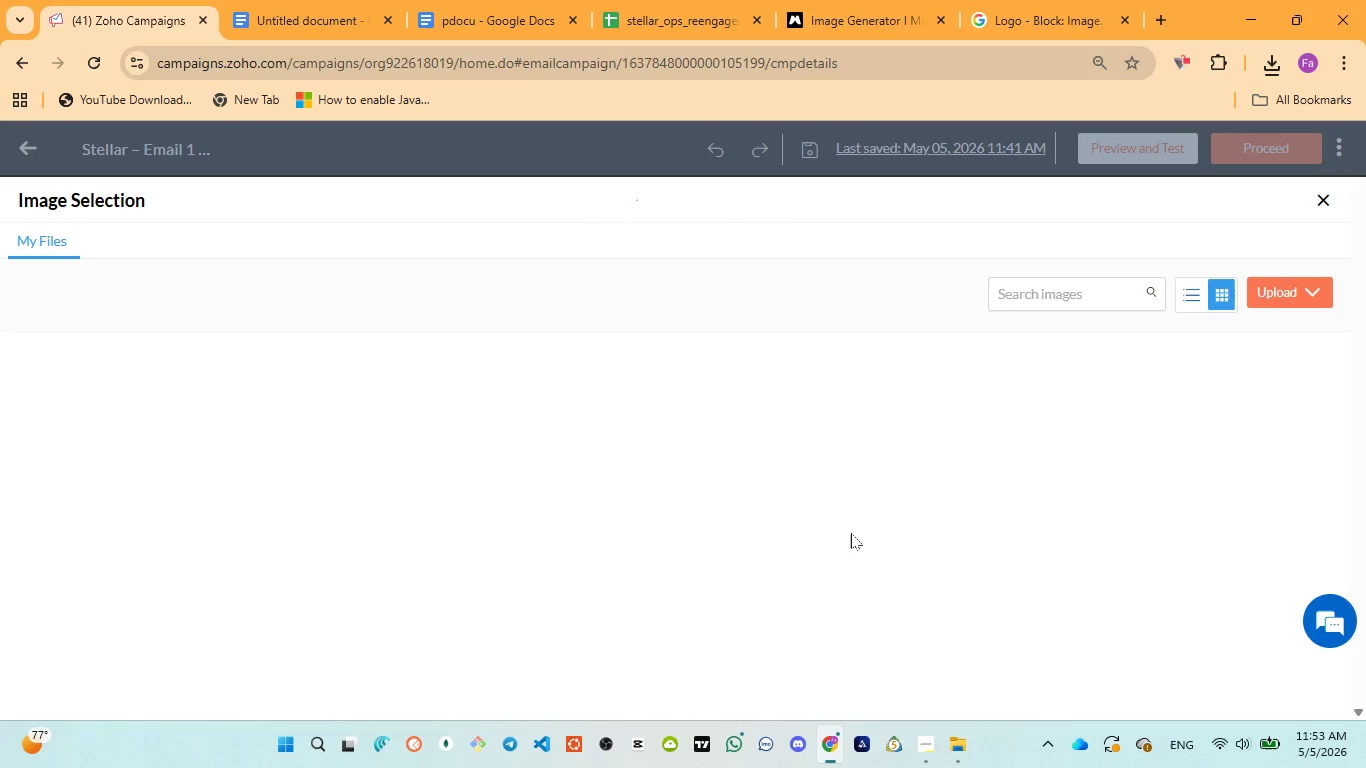 
left_click([1260, 300])
 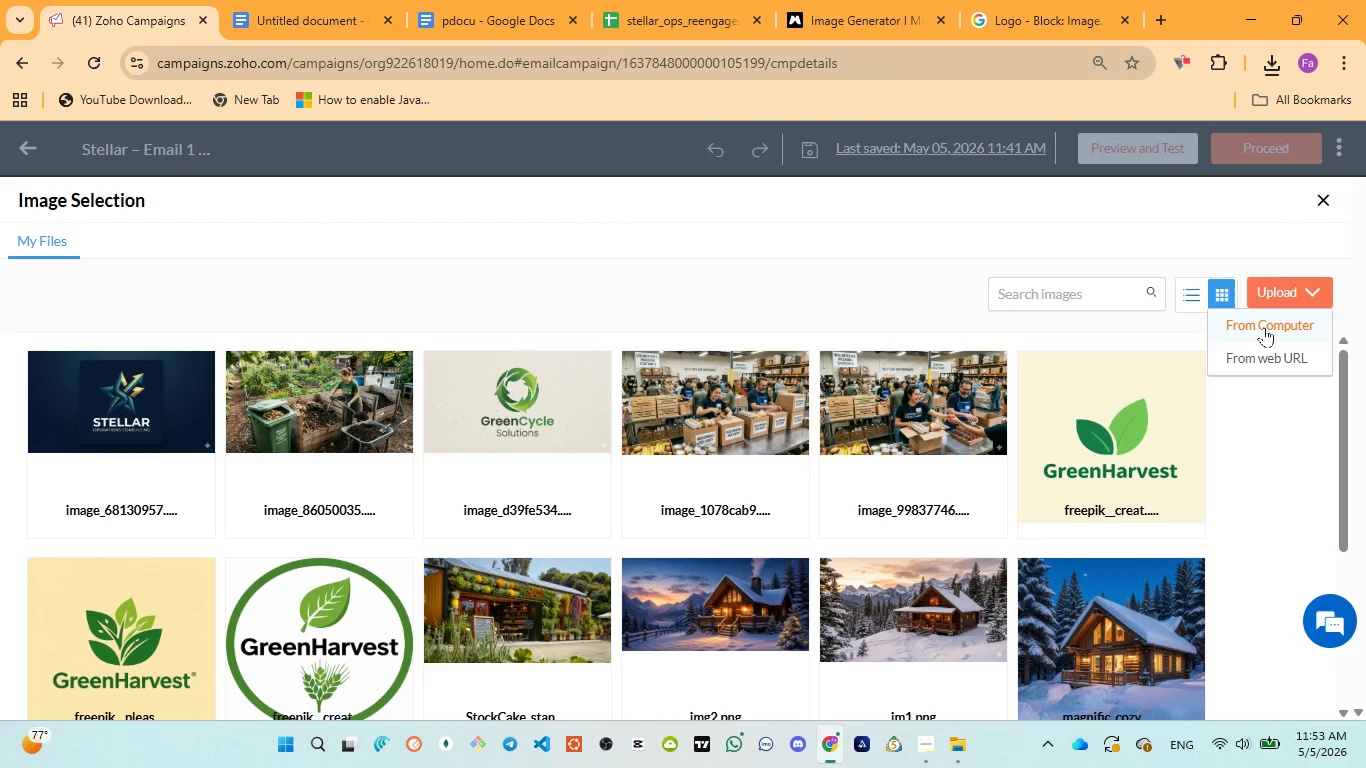 
left_click([1264, 327])
 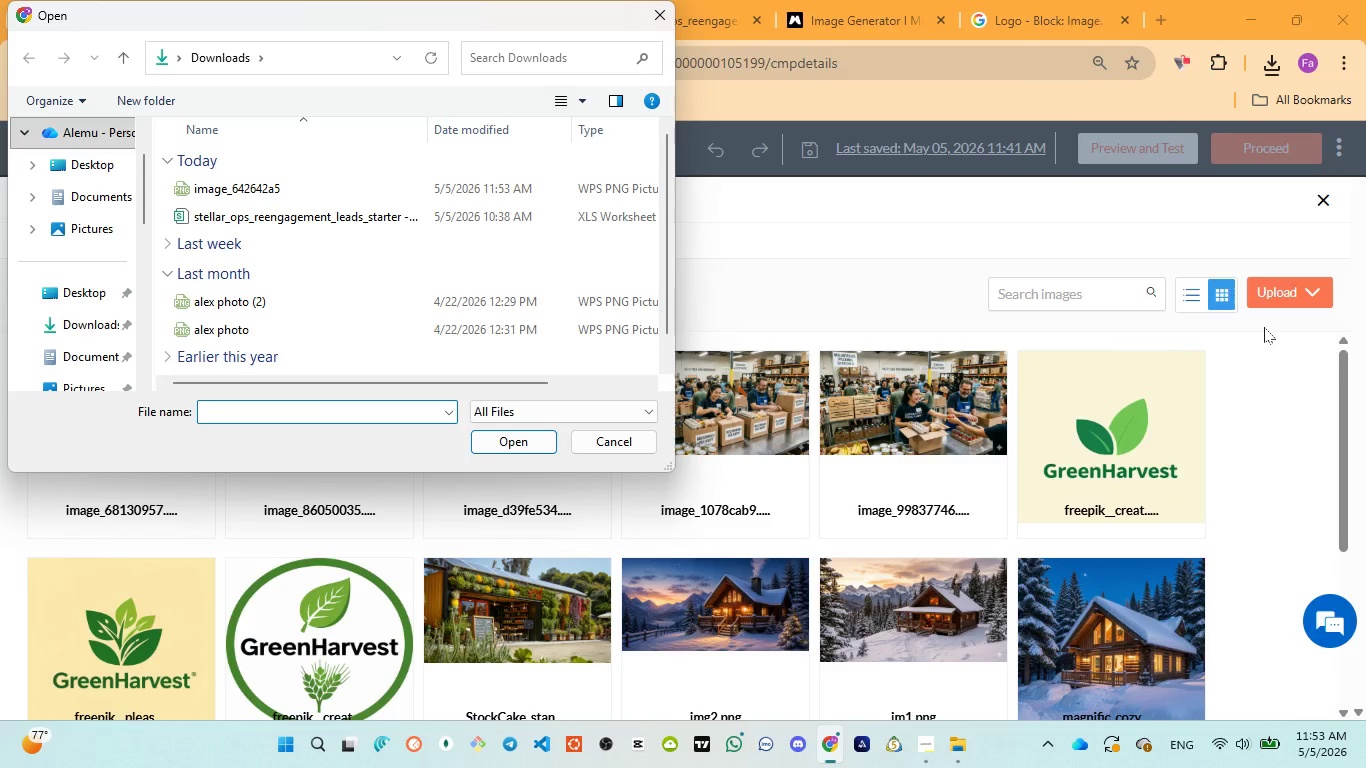 
wait(9.59)
 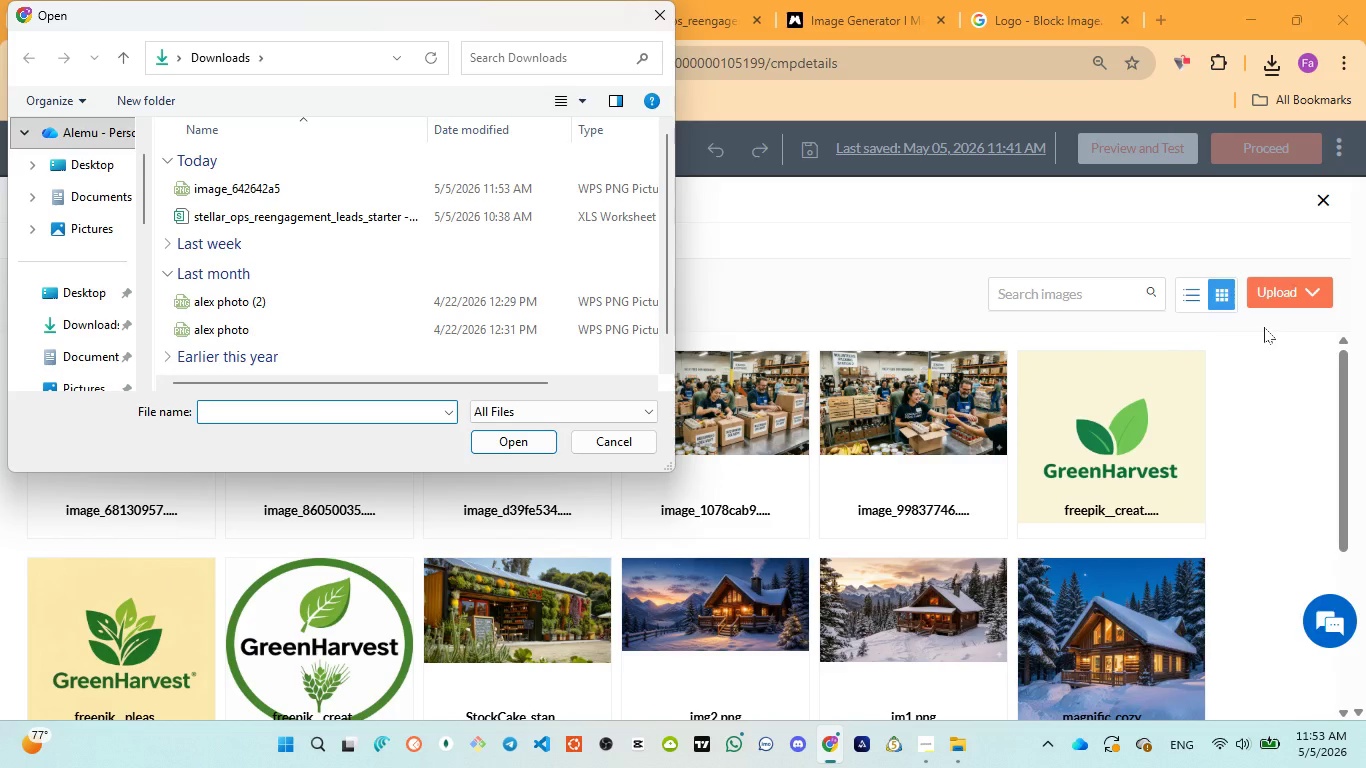 
left_click([286, 183])
 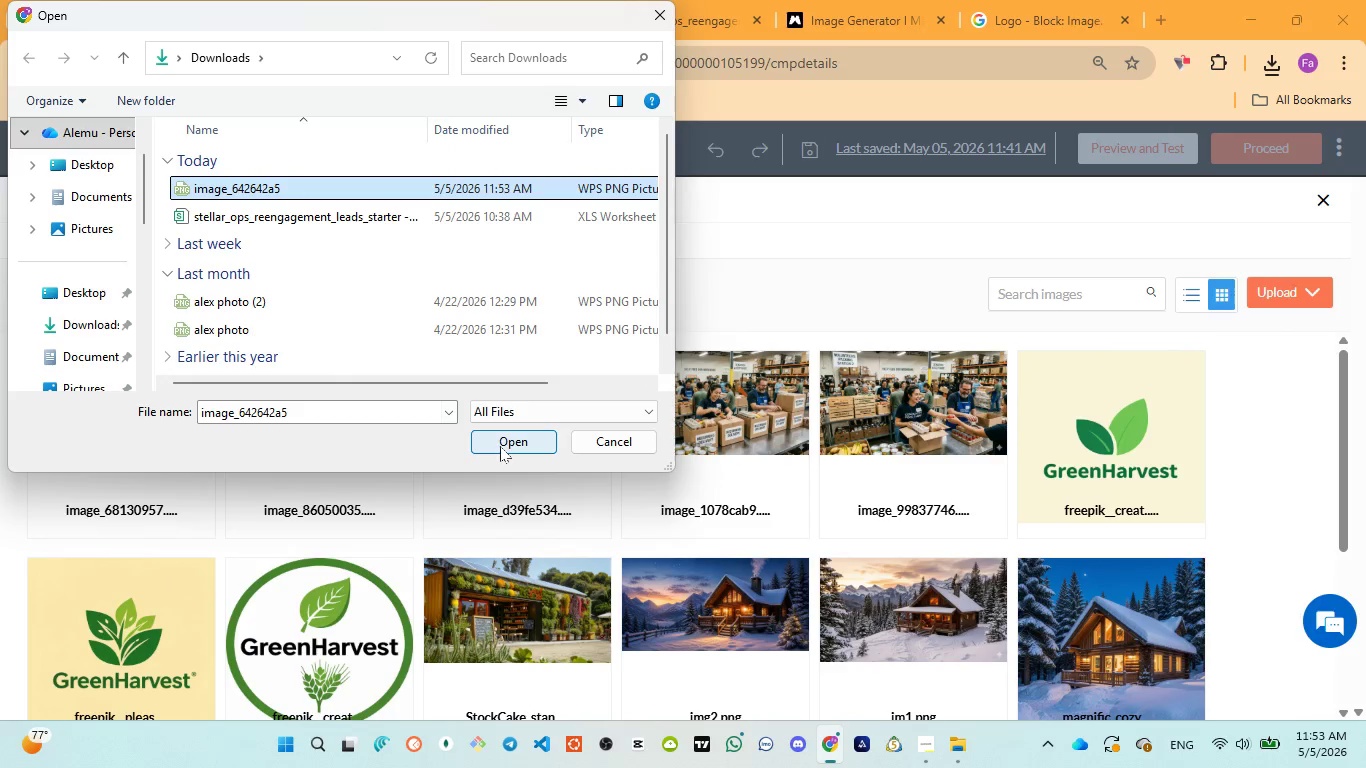 
left_click([504, 443])
 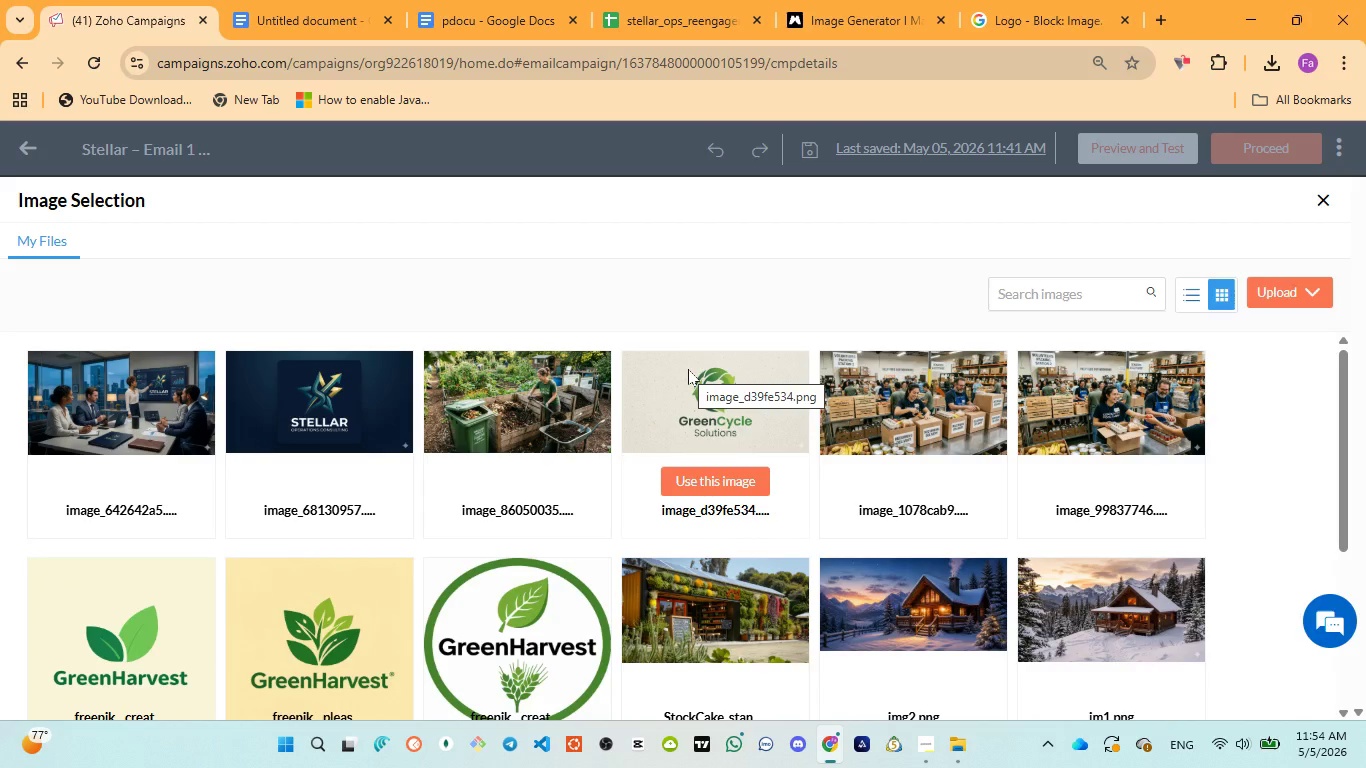 
wait(35.33)
 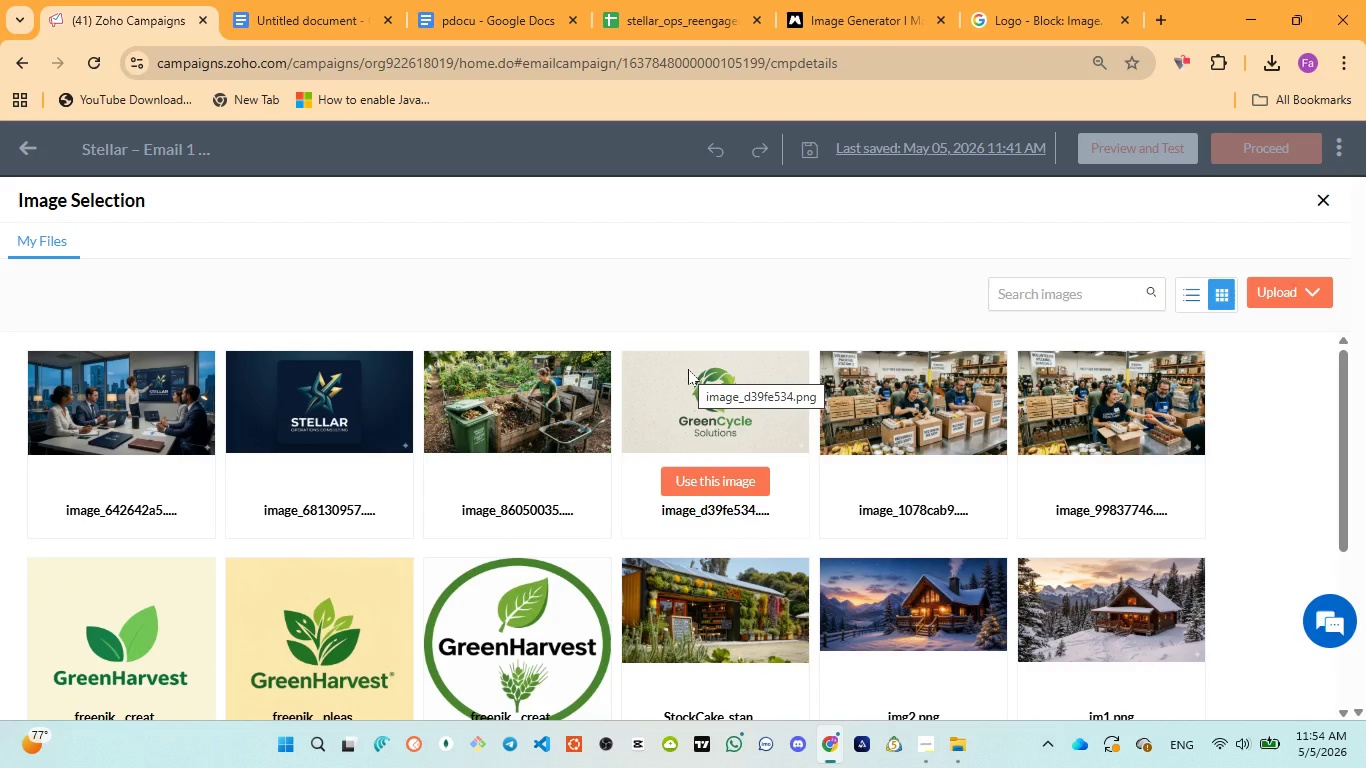 
left_click([128, 474])
 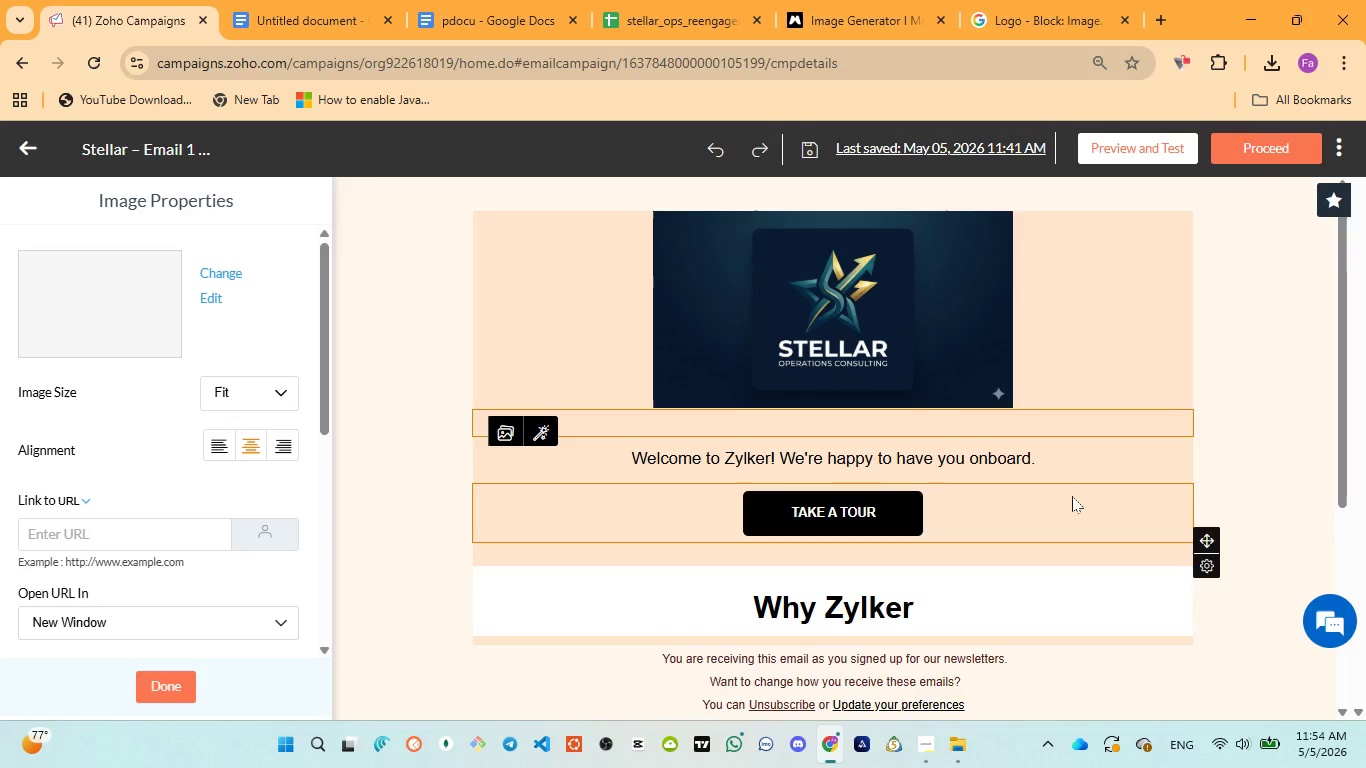 
wait(42.78)
 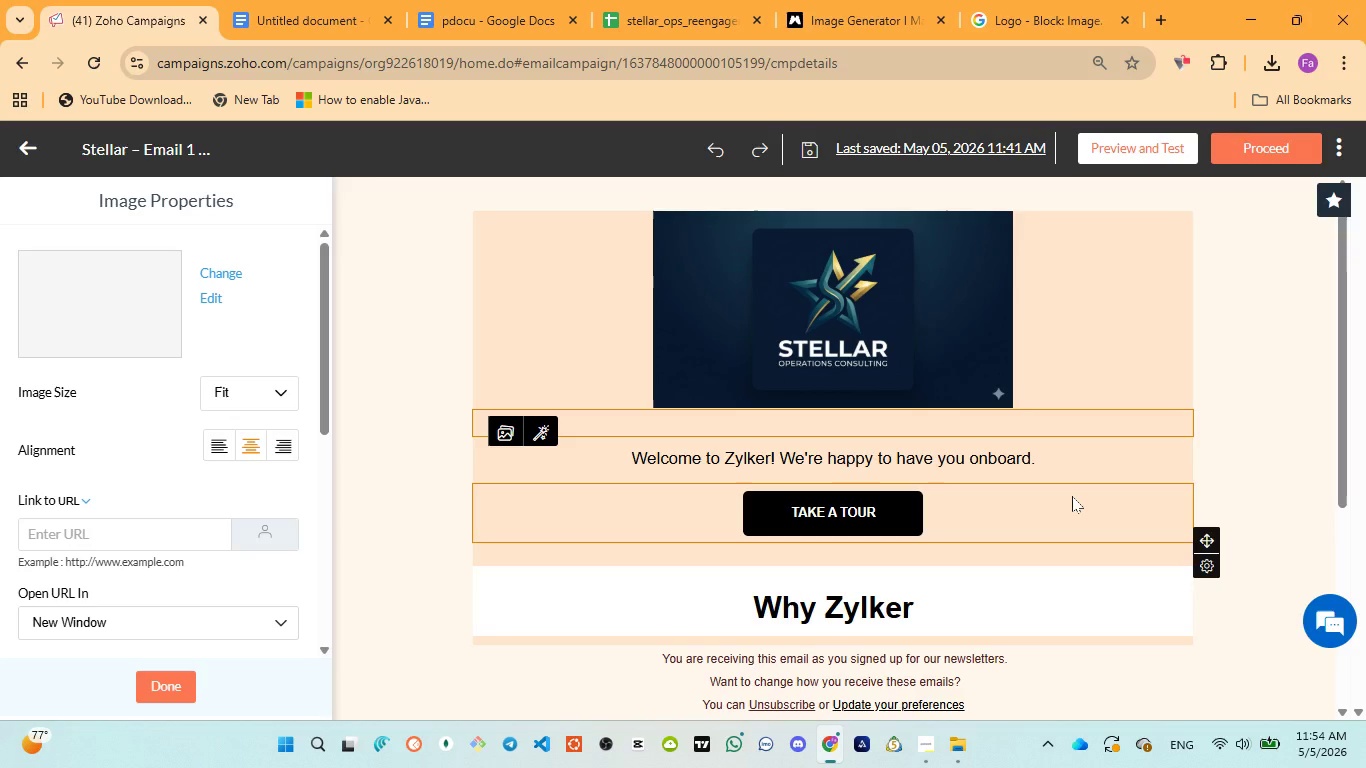 
scroll: coordinate [1050, 345], scroll_direction: up, amount: 19.0
 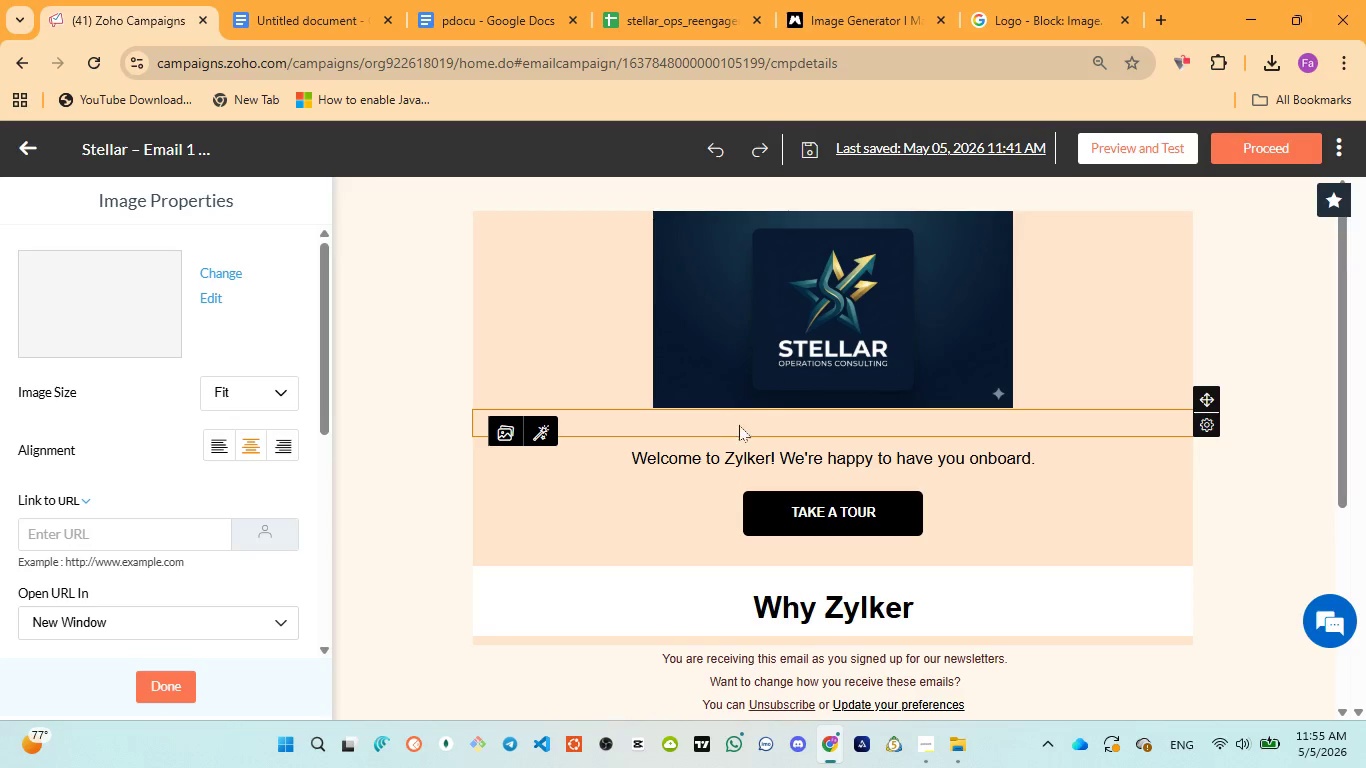 
wait(6.07)
 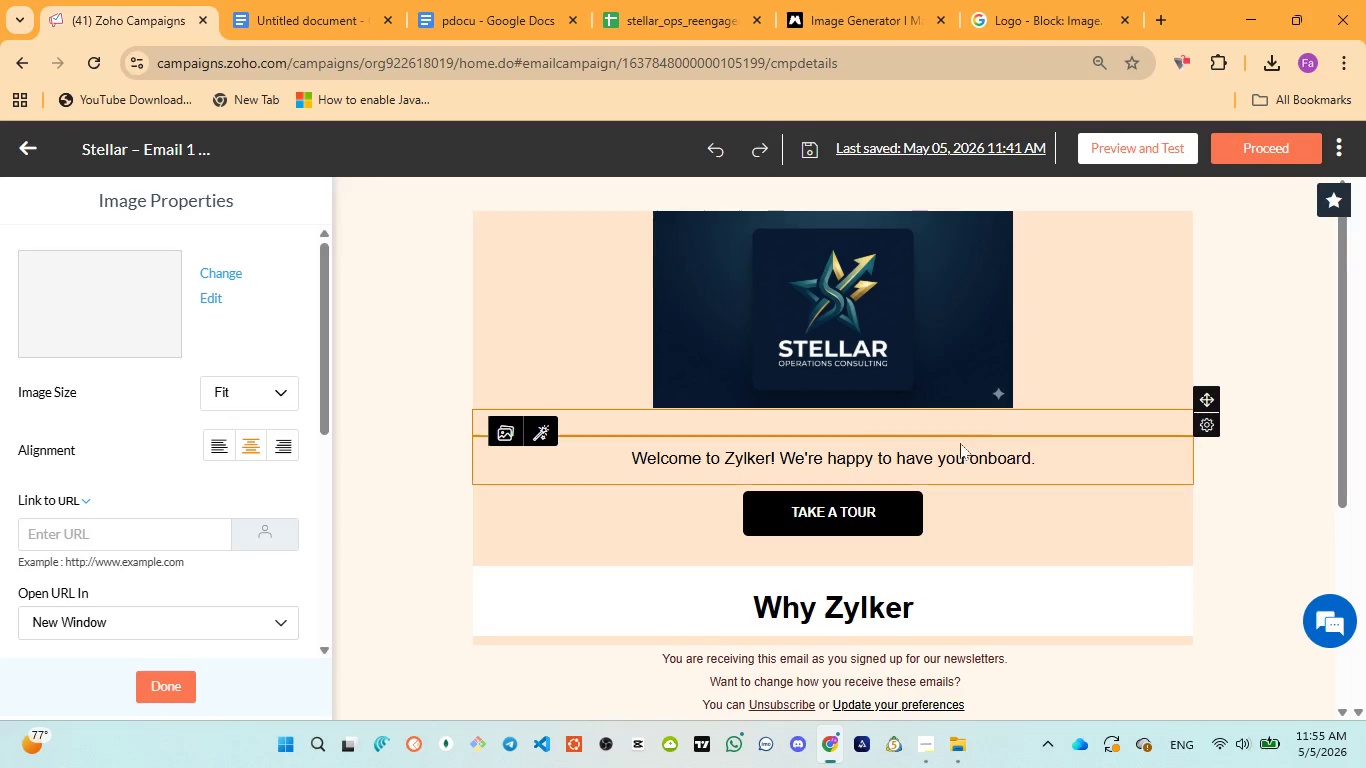 
scroll: coordinate [1006, 464], scroll_direction: down, amount: 1.0
 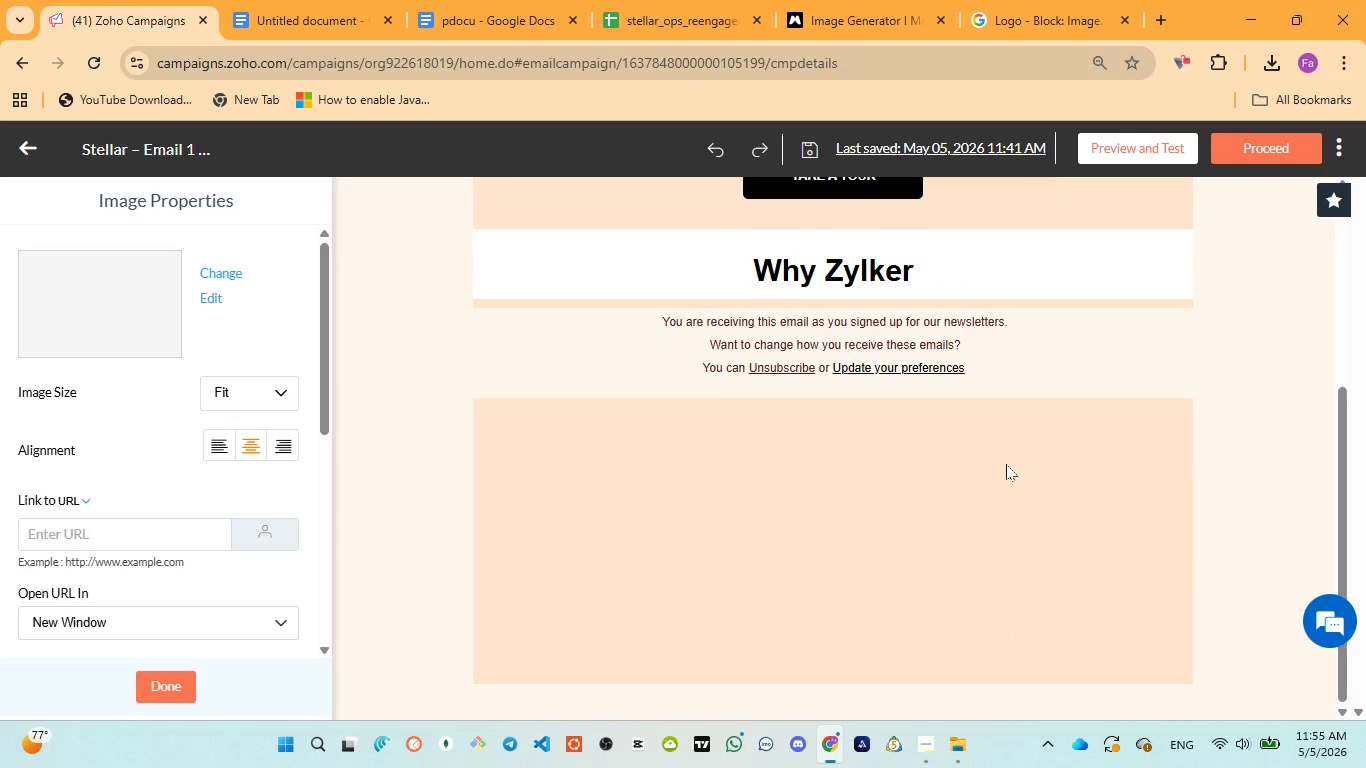 
scroll: coordinate [1006, 464], scroll_direction: up, amount: 6.0
 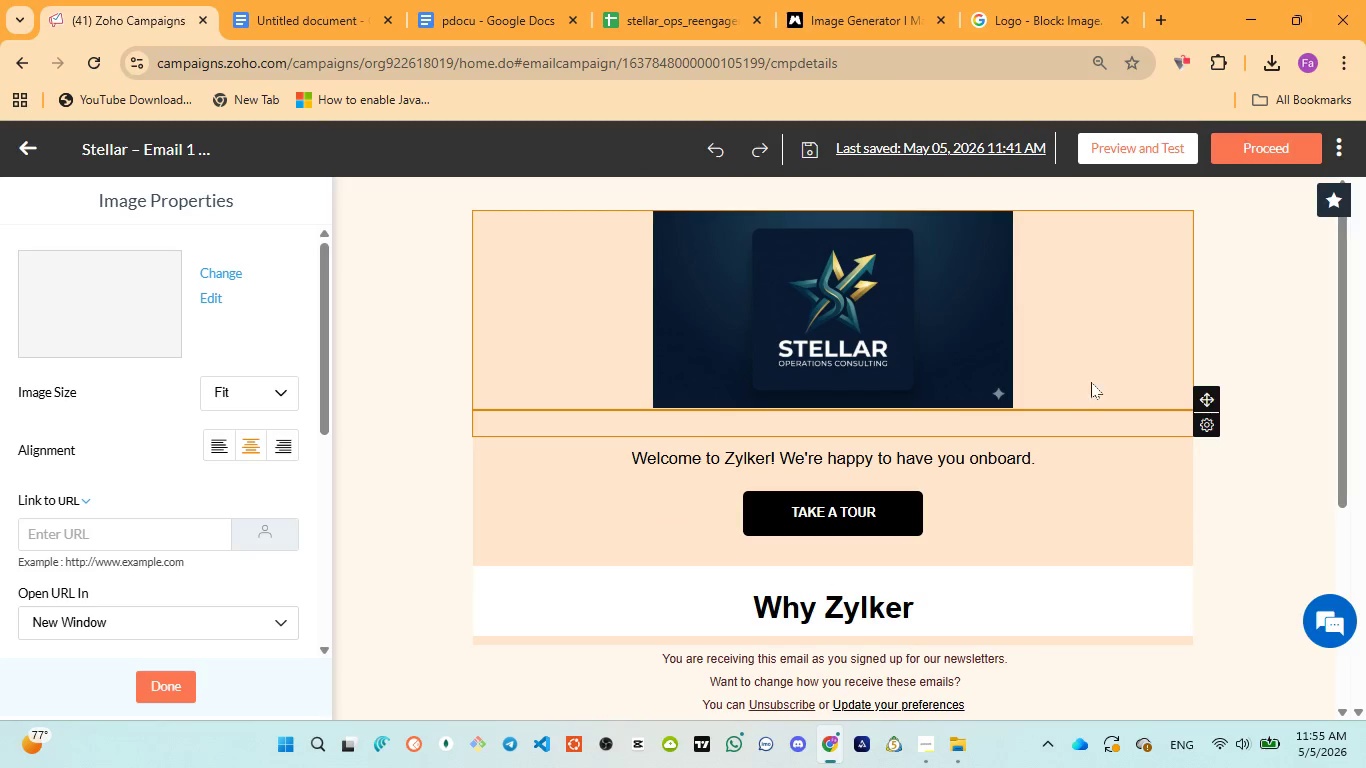 
left_click([1097, 372])
 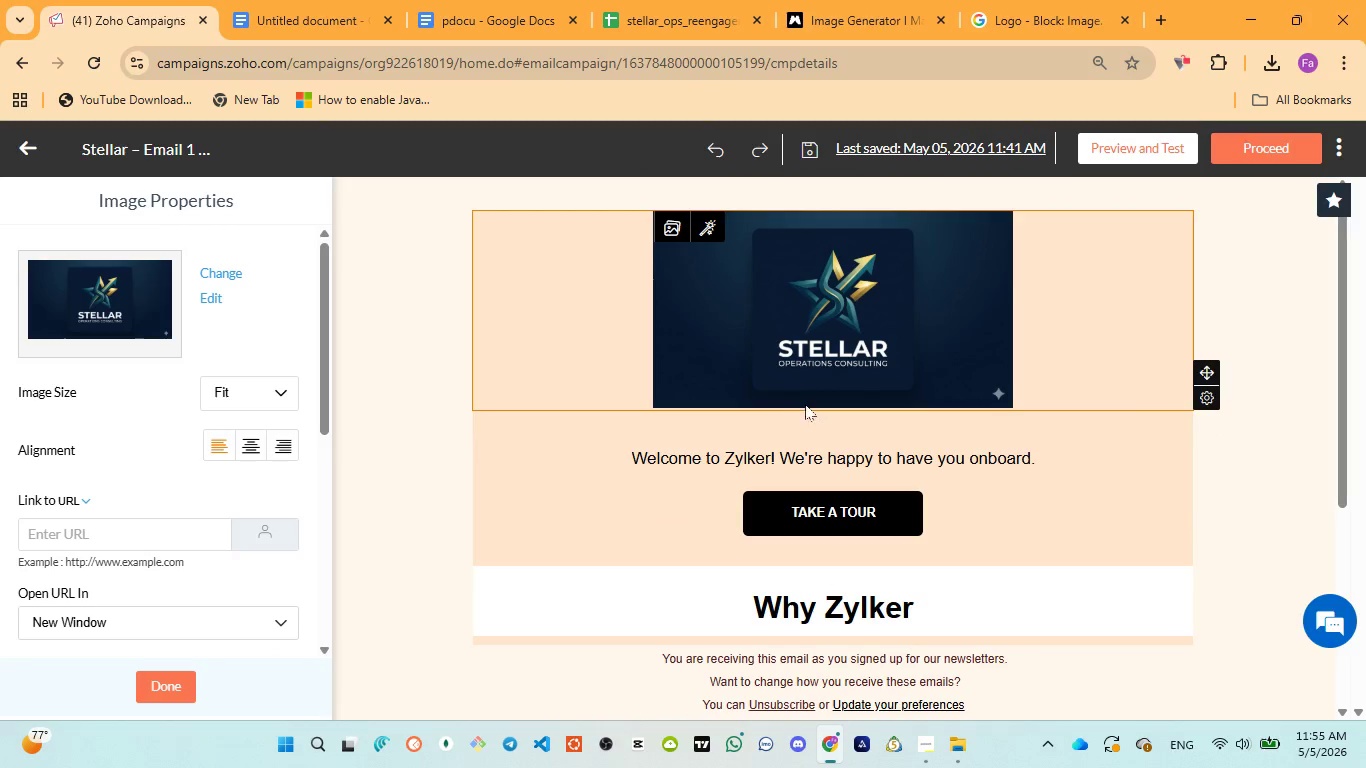 
left_click([893, 432])
 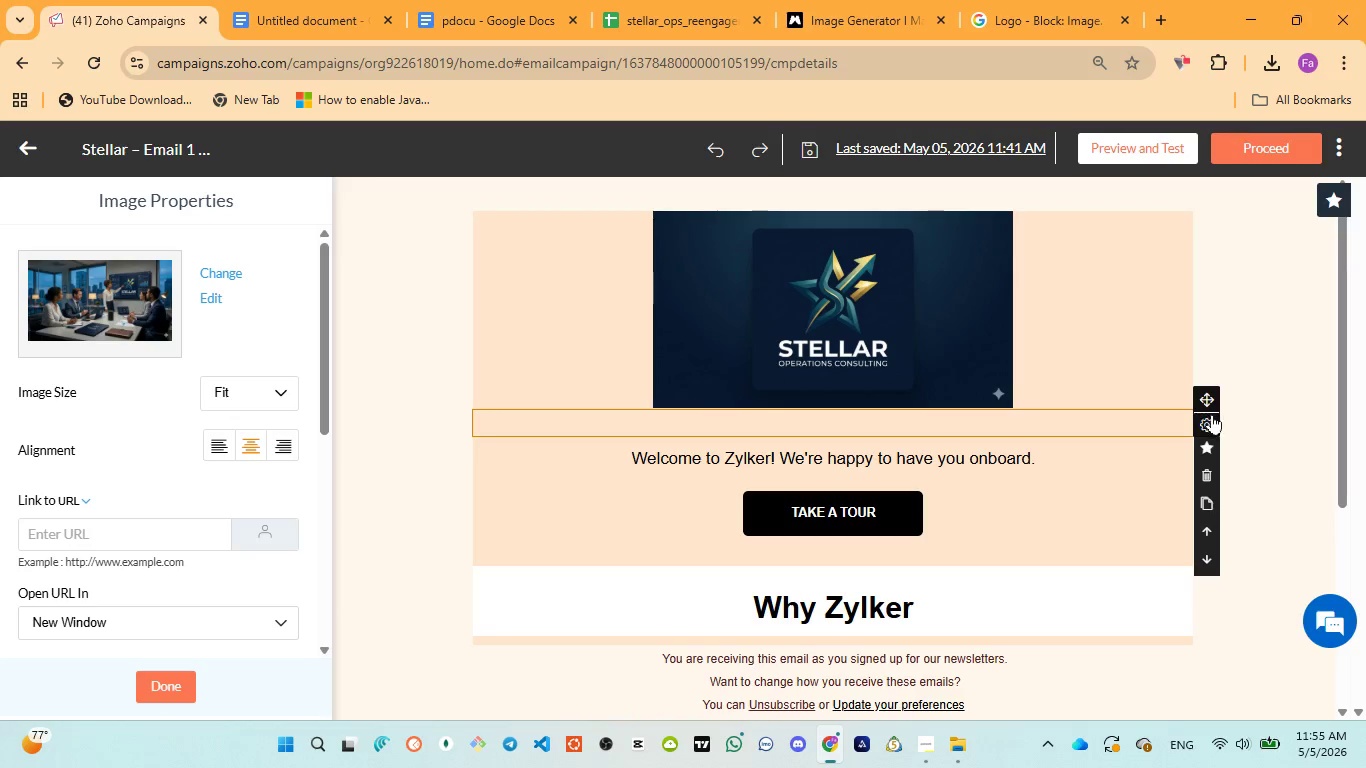 
wait(6.3)
 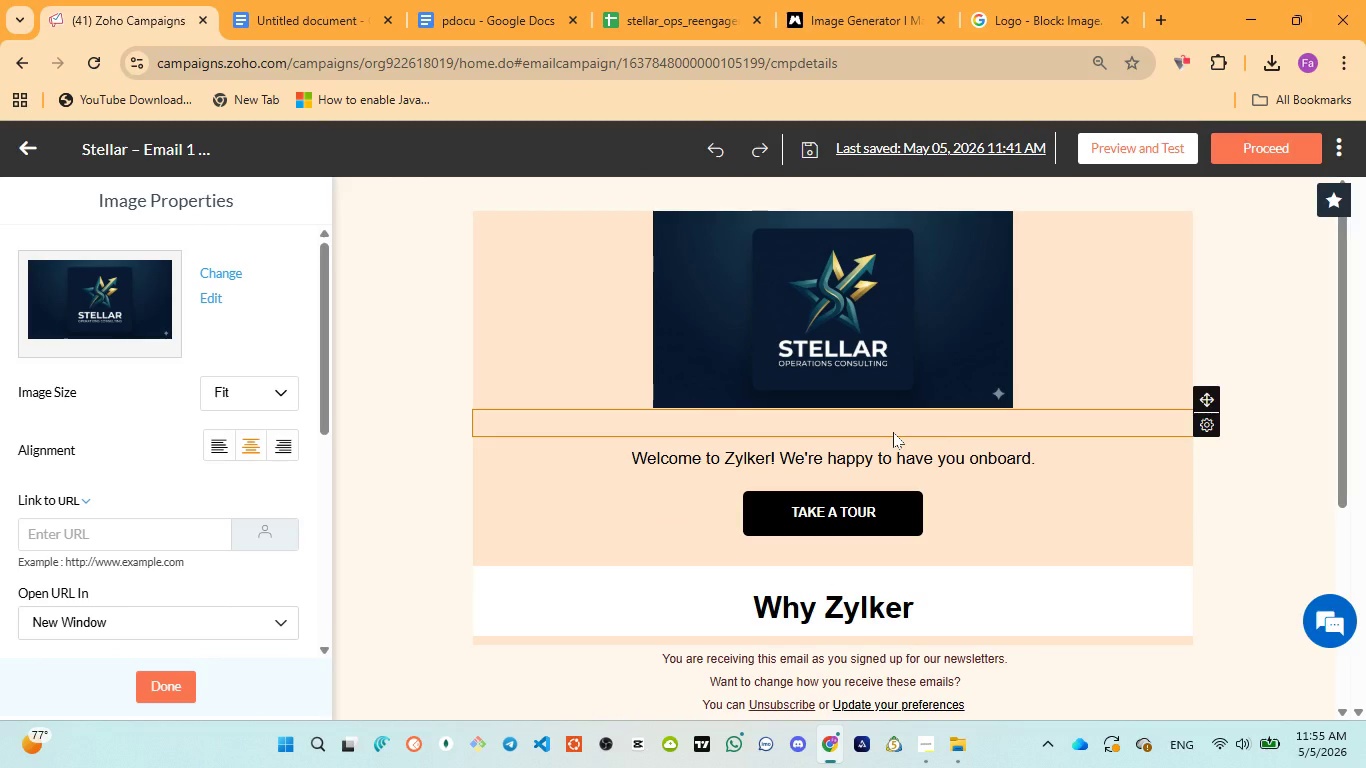 
left_click([1198, 477])
 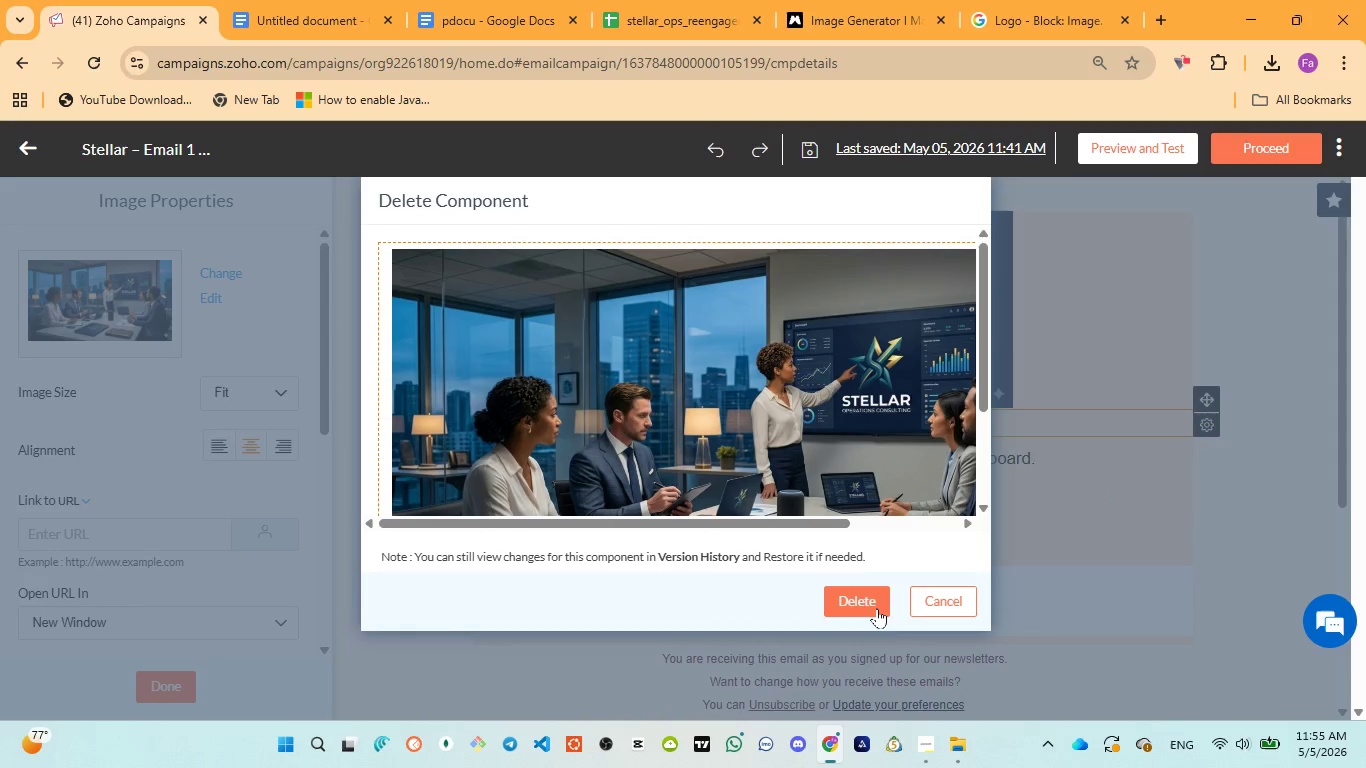 
left_click([871, 606])
 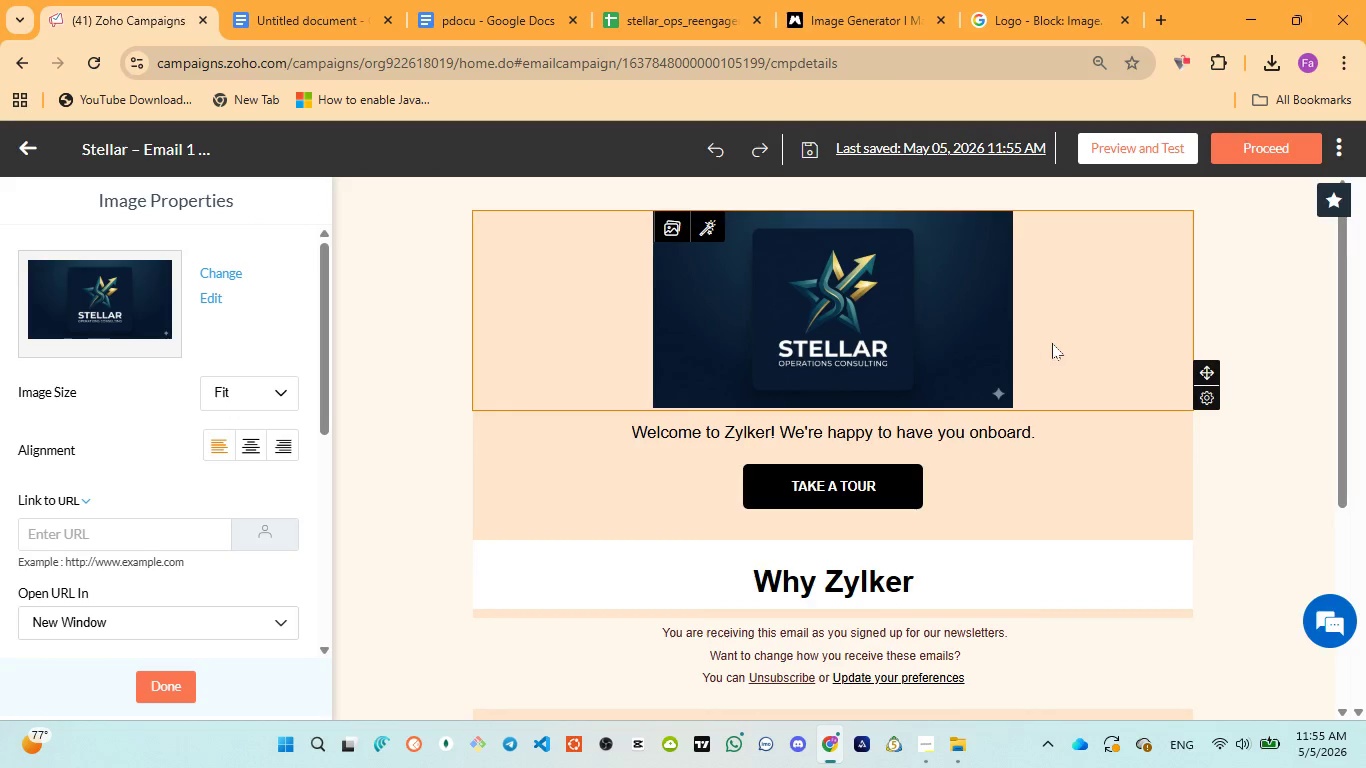 
left_click([1129, 138])
 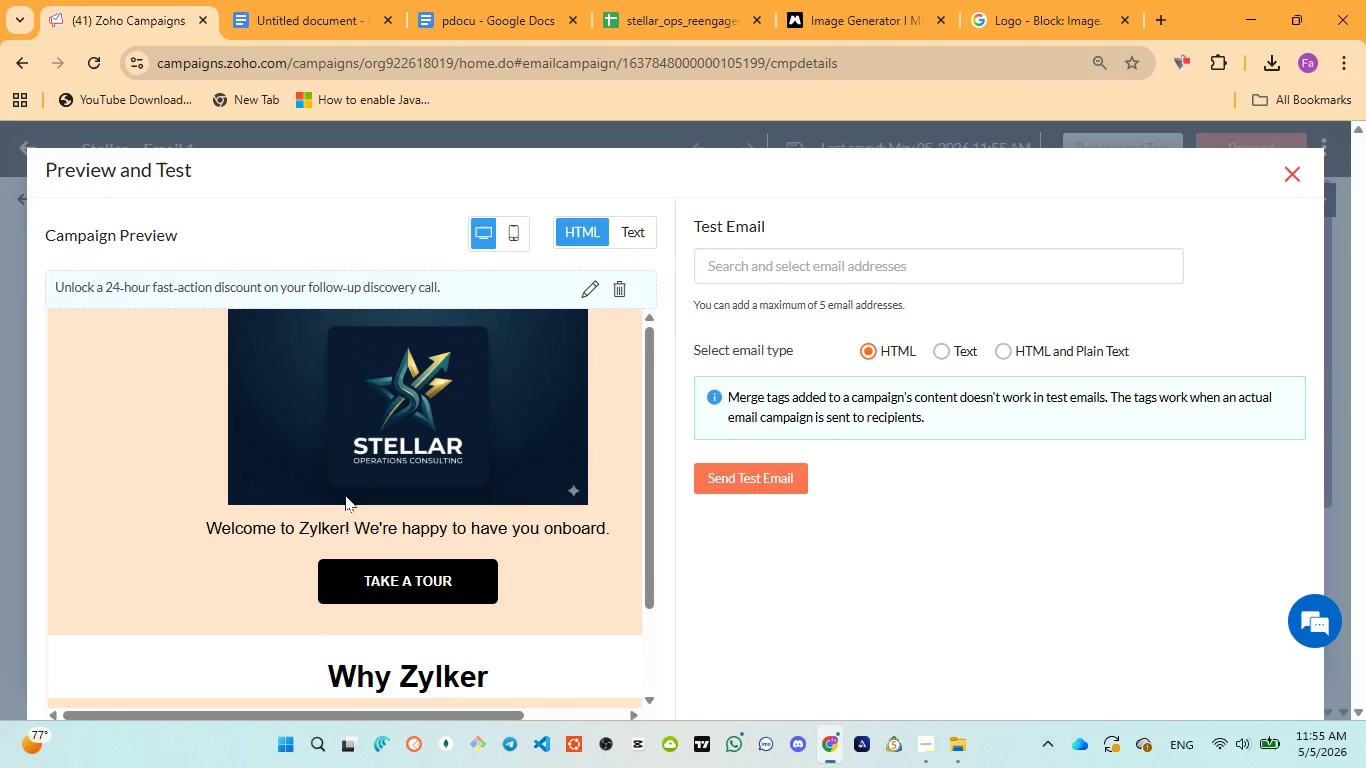 
scroll: coordinate [345, 495], scroll_direction: down, amount: 9.0
 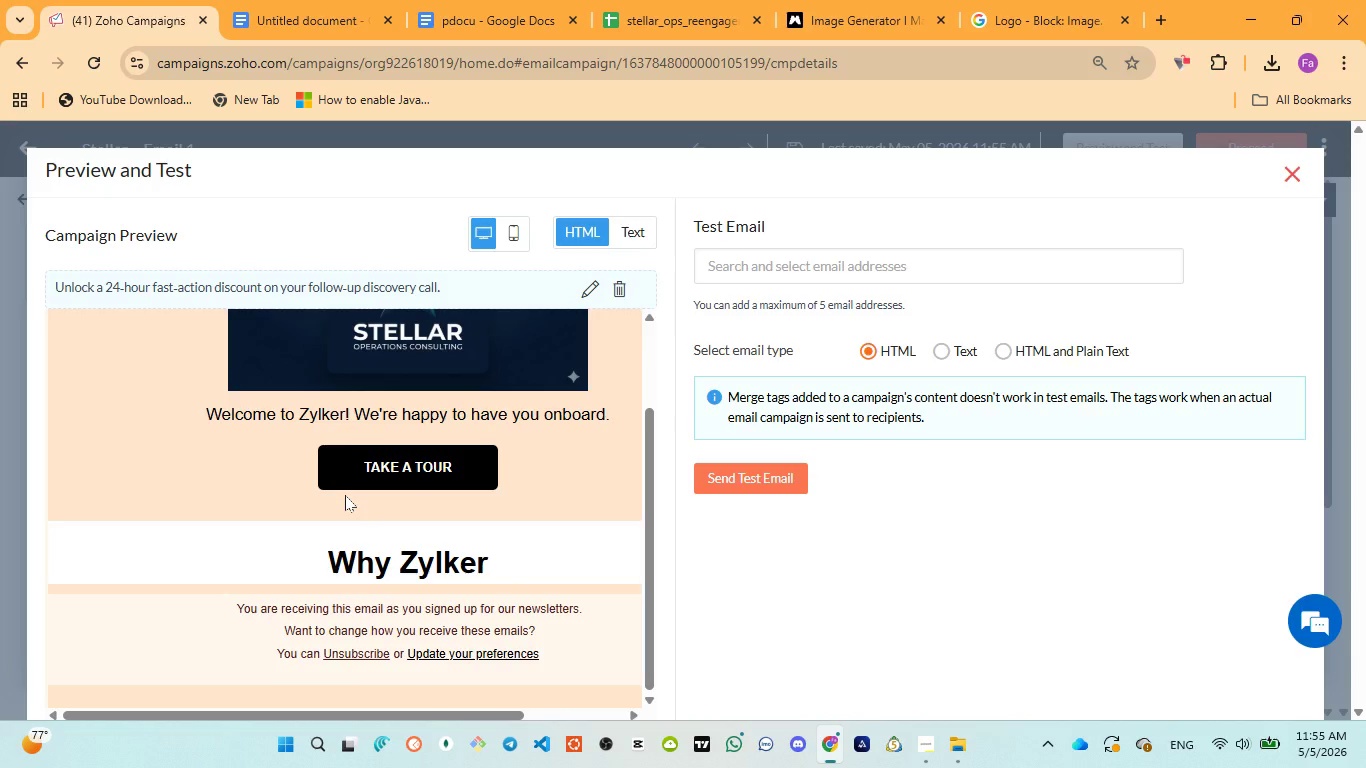 
scroll: coordinate [344, 500], scroll_direction: up, amount: 8.0
 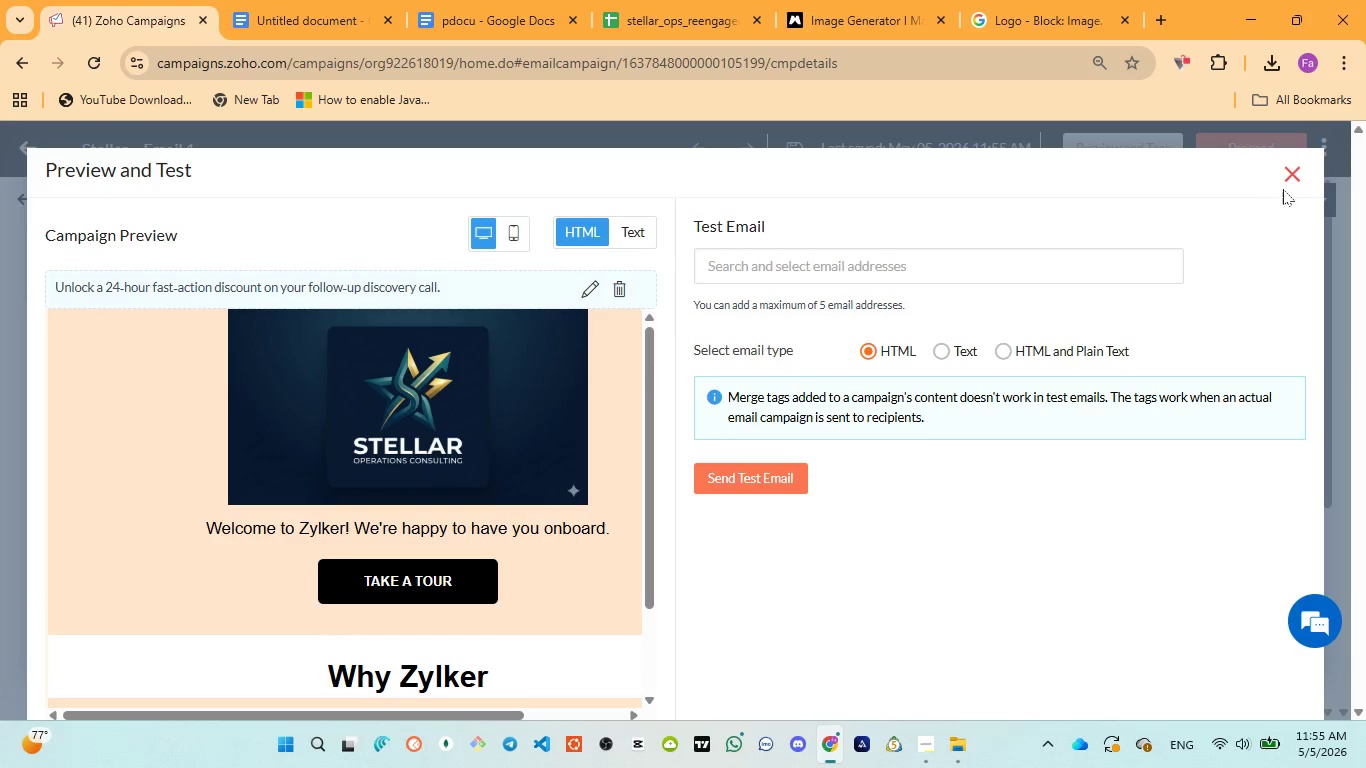 
left_click([1295, 181])
 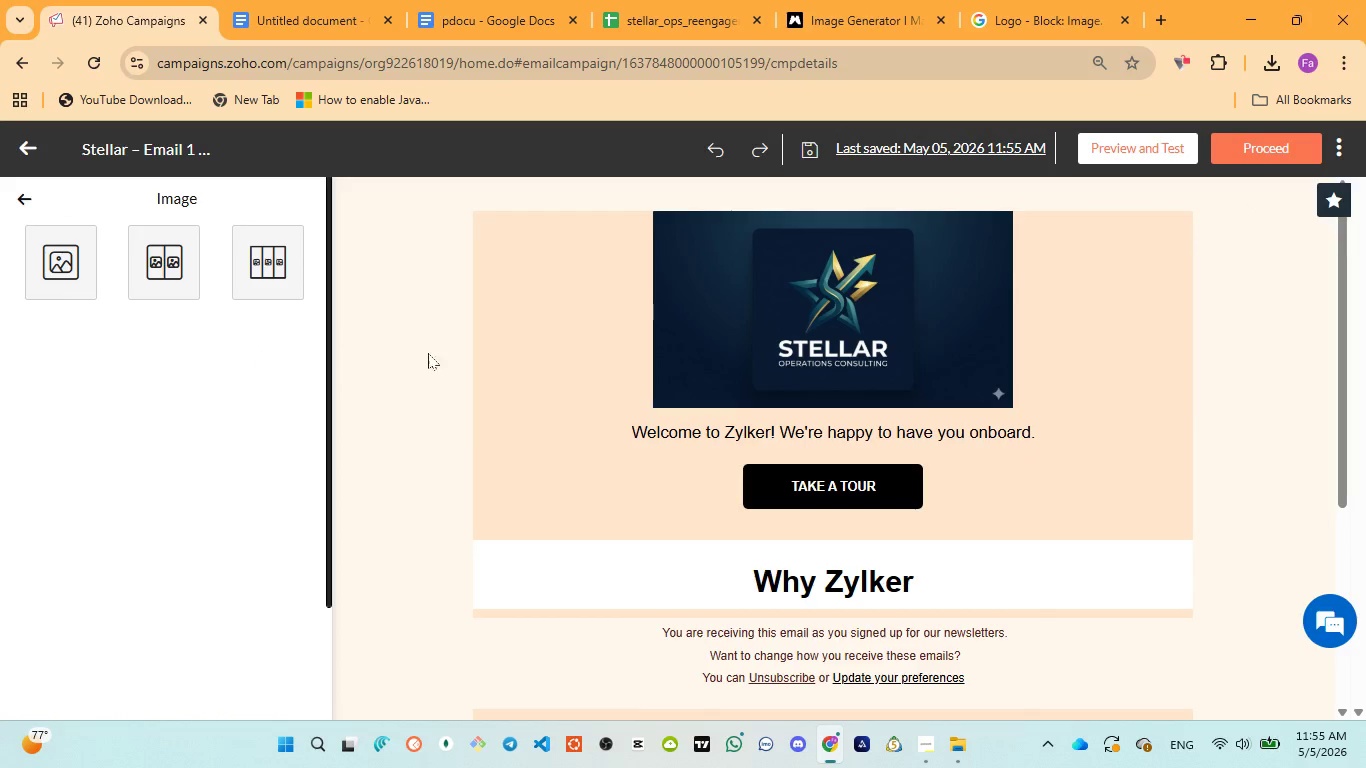 
left_click([1092, 325])
 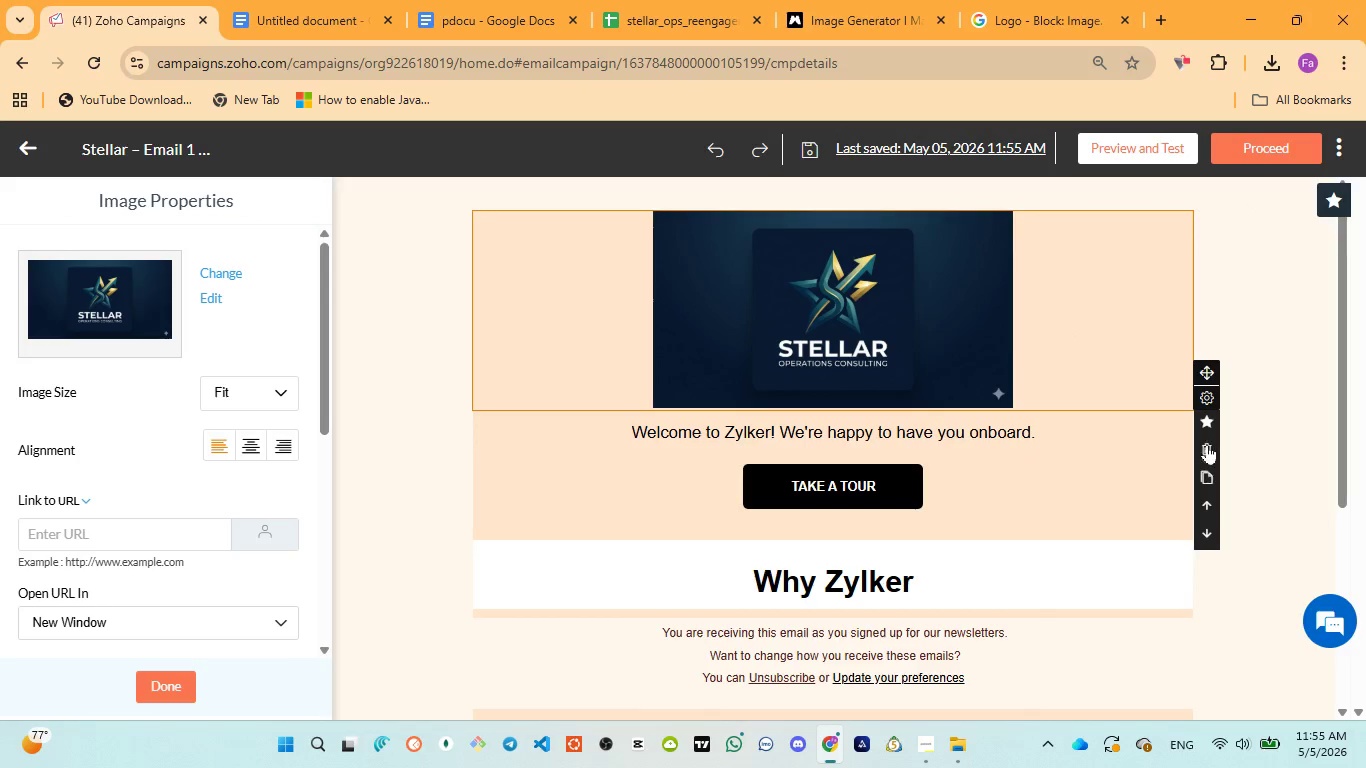 
left_click([1209, 469])
 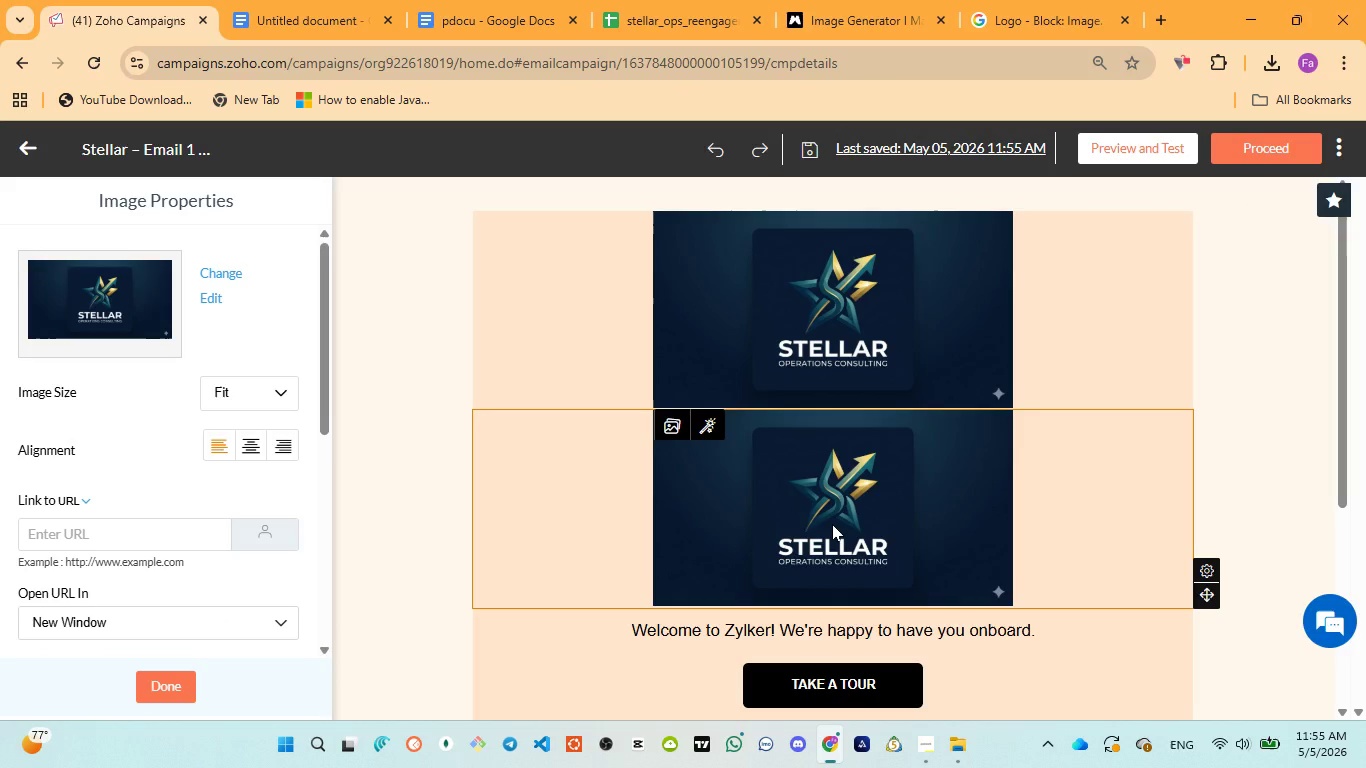 
left_click([832, 524])
 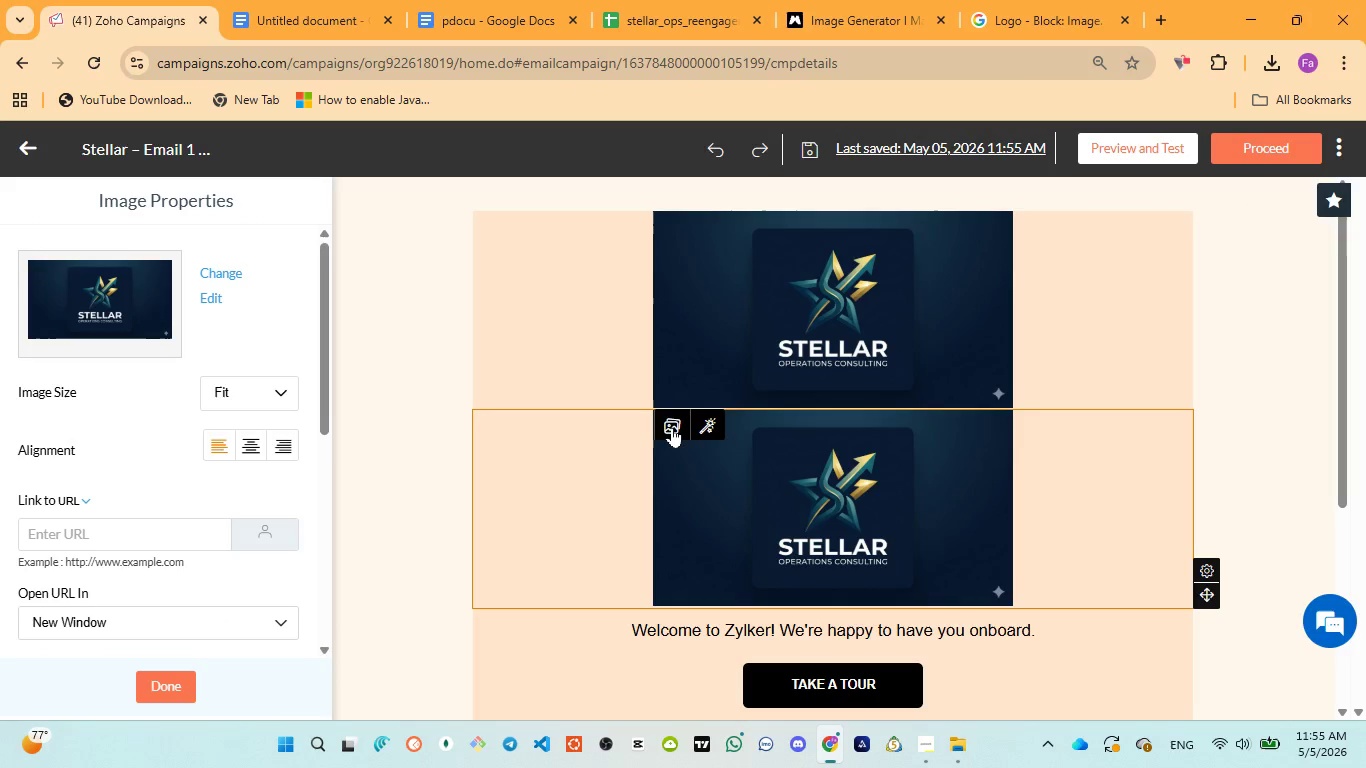 
left_click([672, 425])
 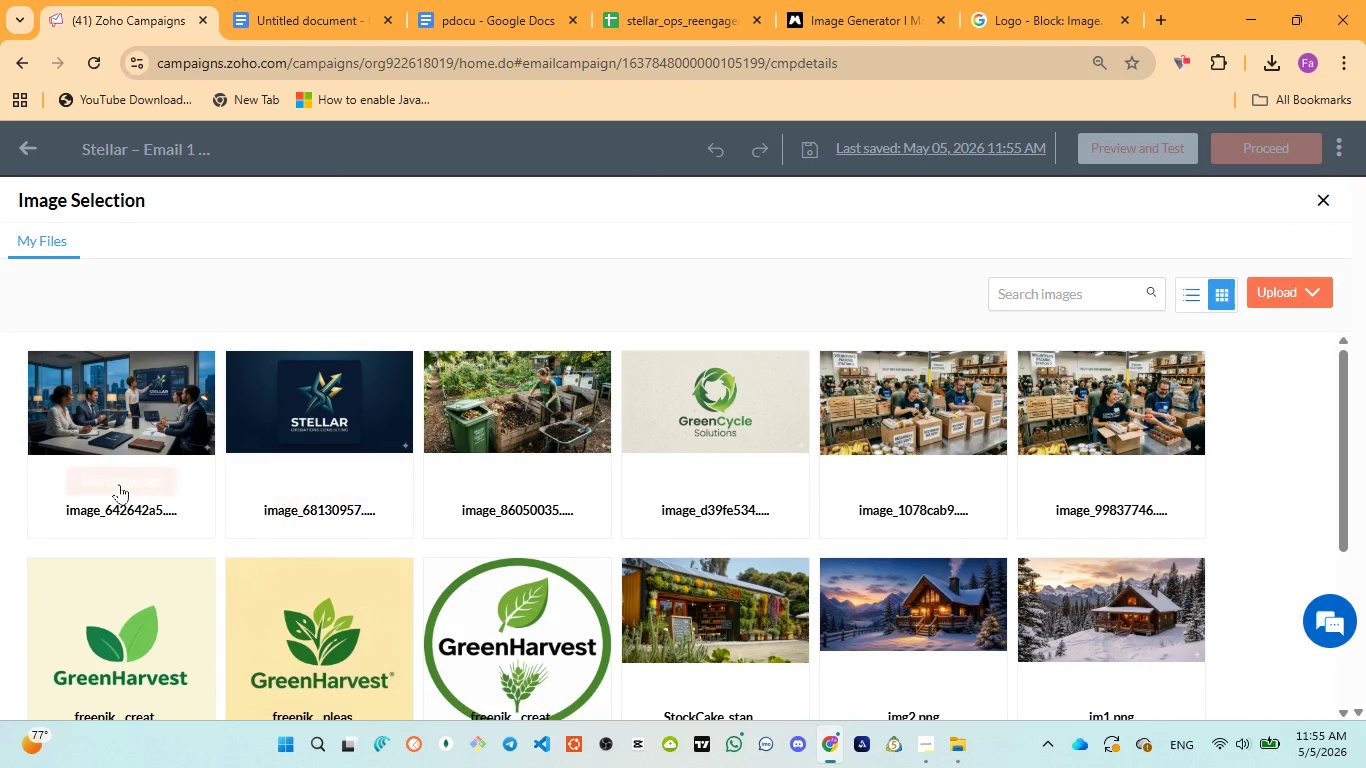 
left_click([123, 480])
 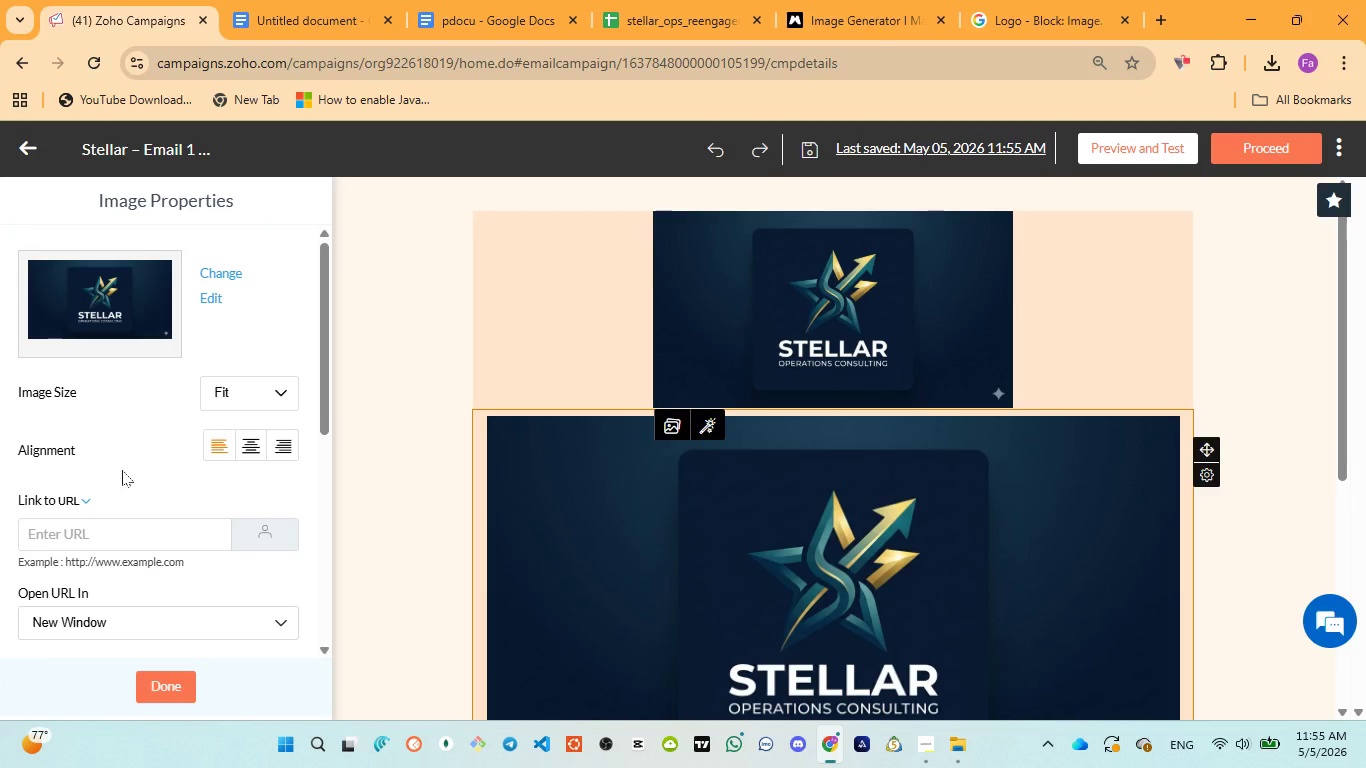 
scroll: coordinate [743, 505], scroll_direction: down, amount: 3.0
 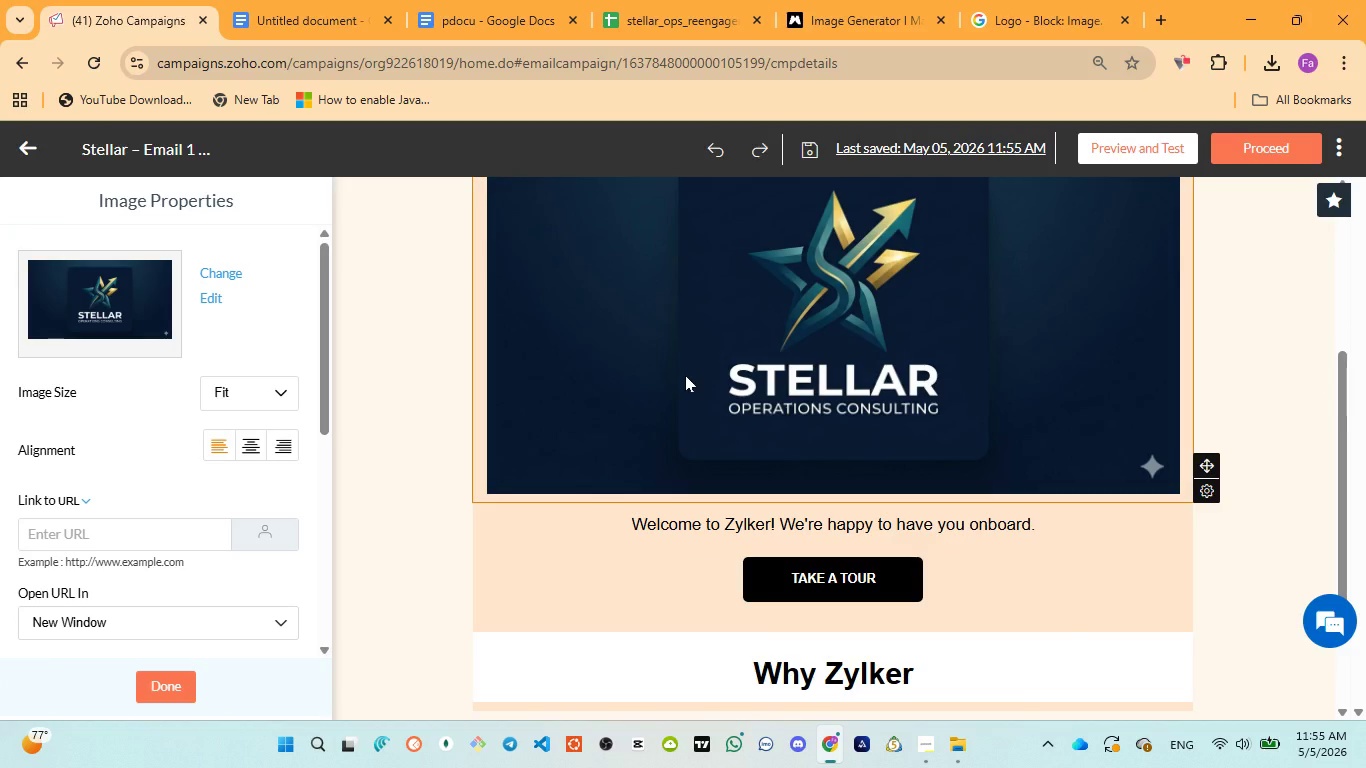 
scroll: coordinate [780, 420], scroll_direction: up, amount: 3.0
 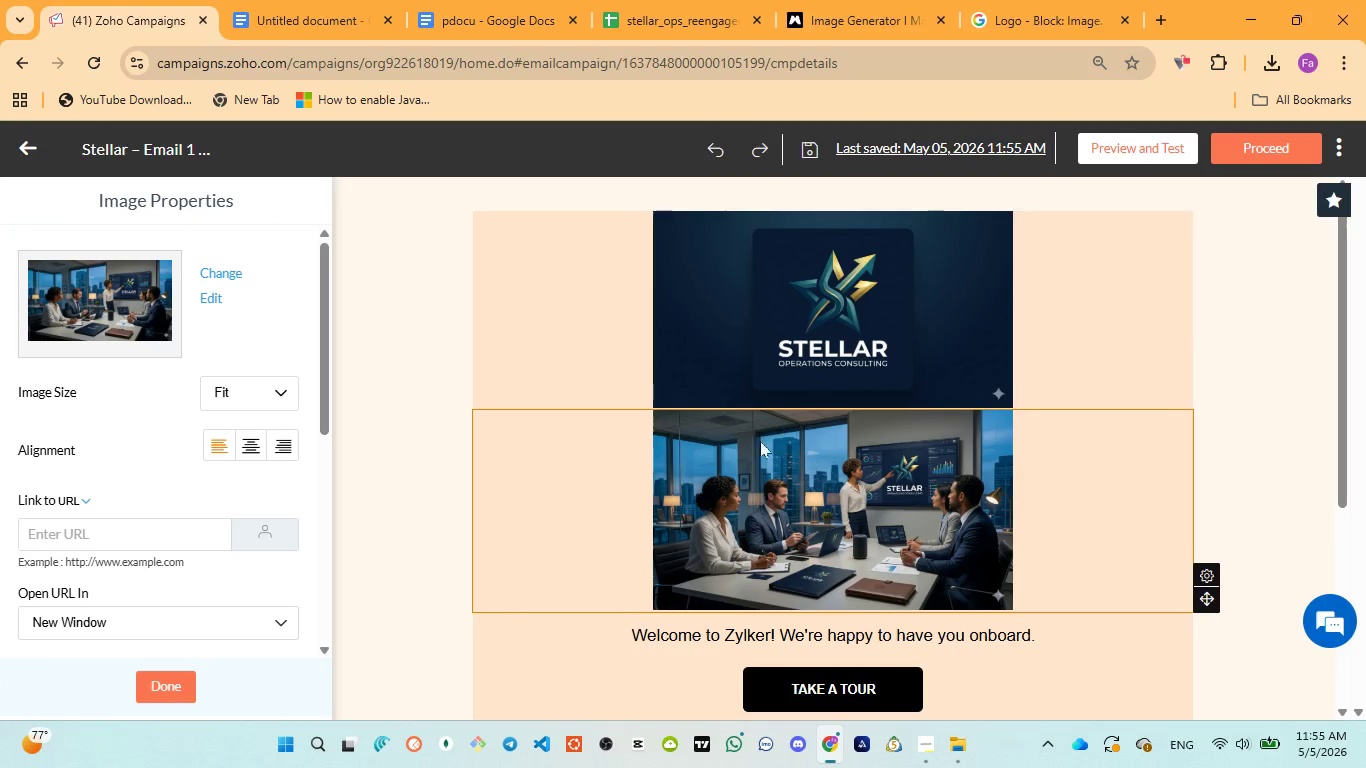 
left_click([747, 475])
 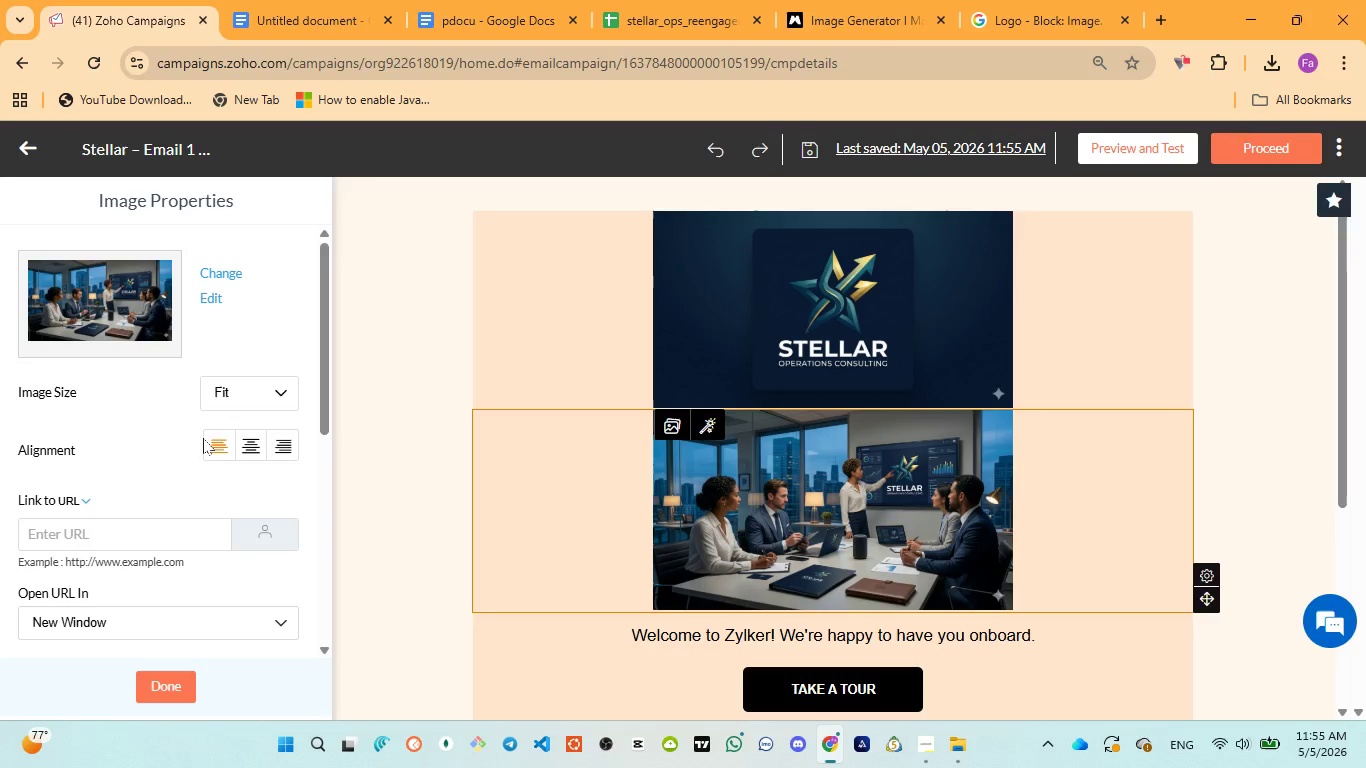 
scroll: coordinate [217, 540], scroll_direction: down, amount: 6.0
 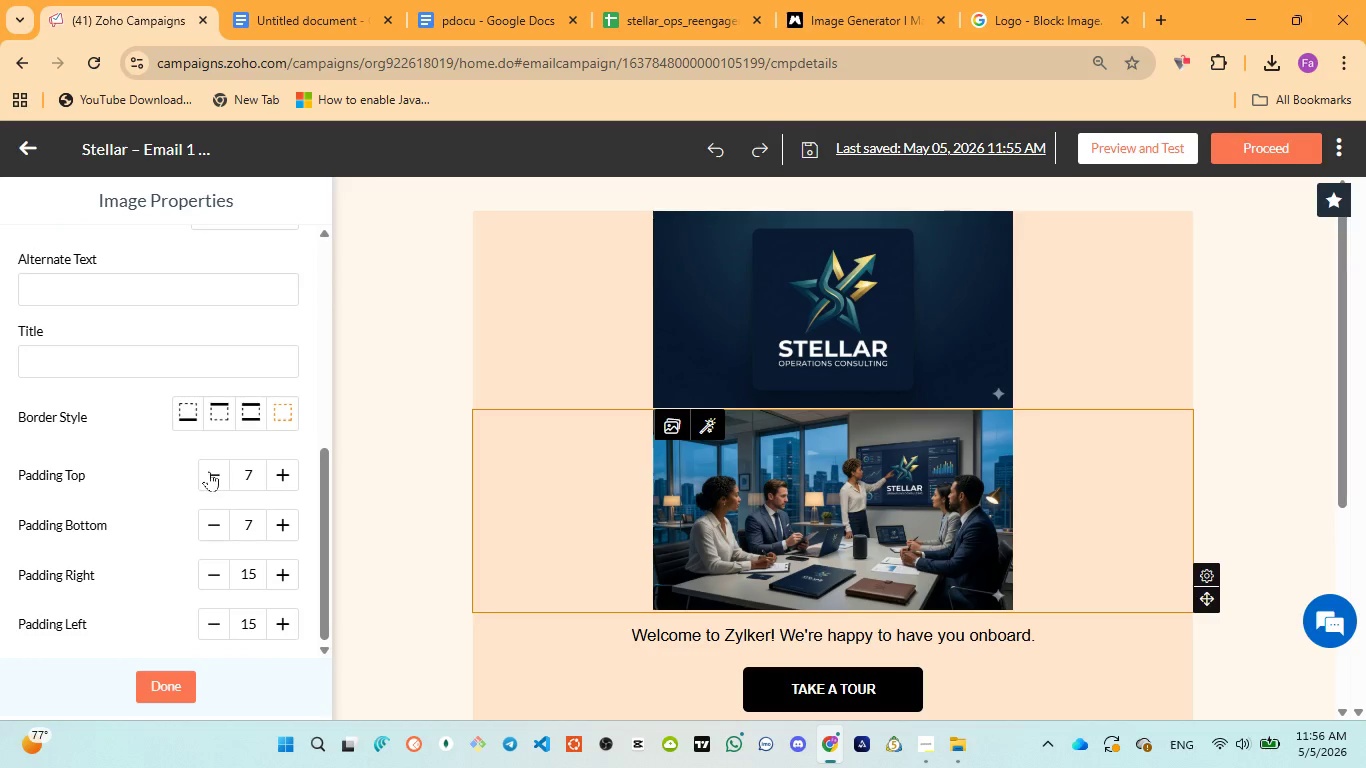 
left_click([210, 472])
 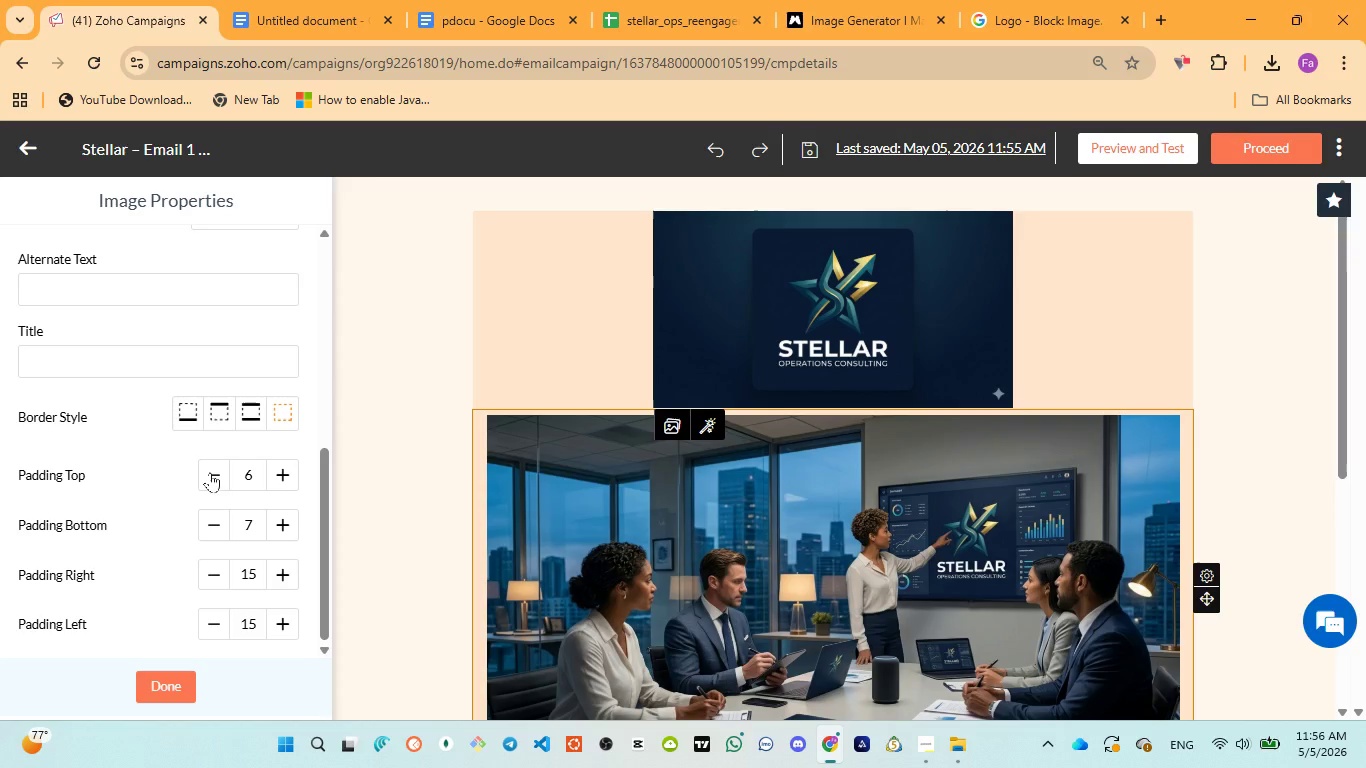 
wait(33.91)
 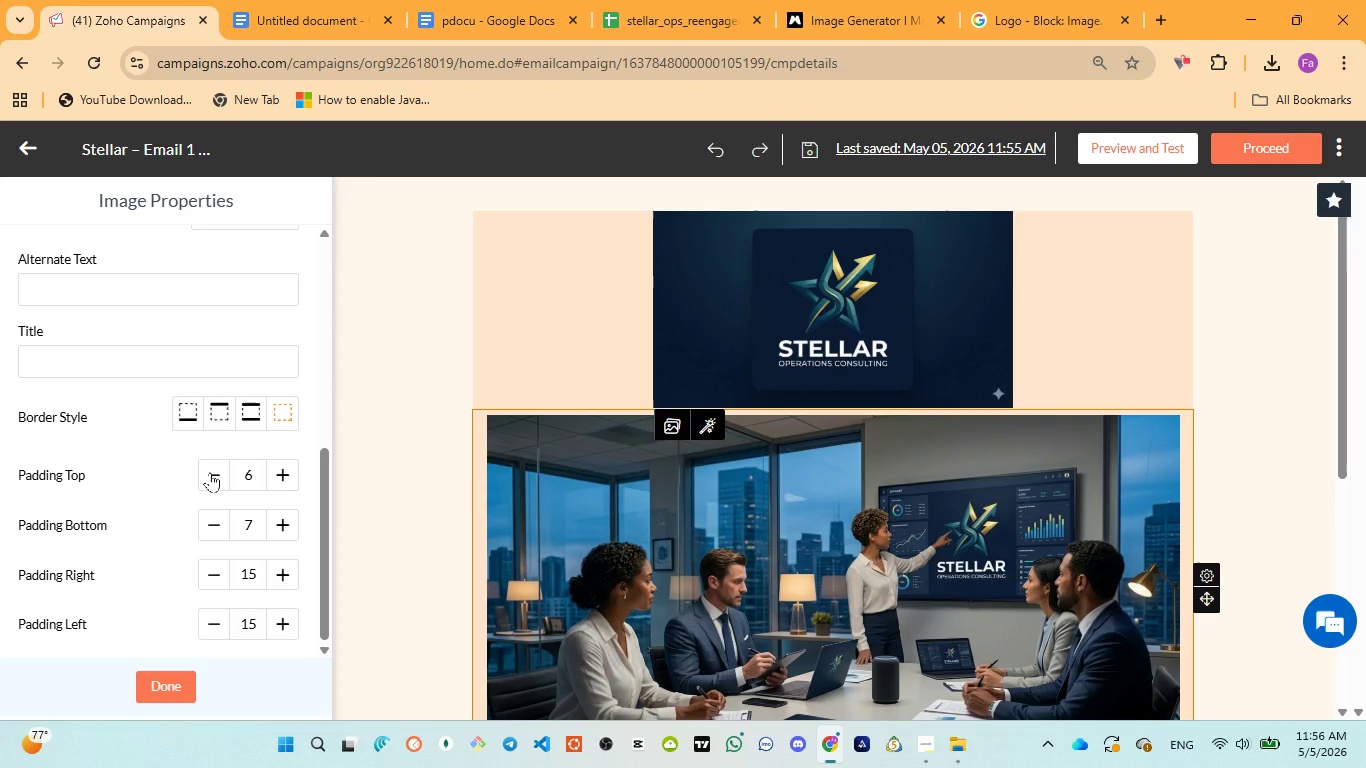 
scroll: coordinate [629, 545], scroll_direction: down, amount: 2.0
 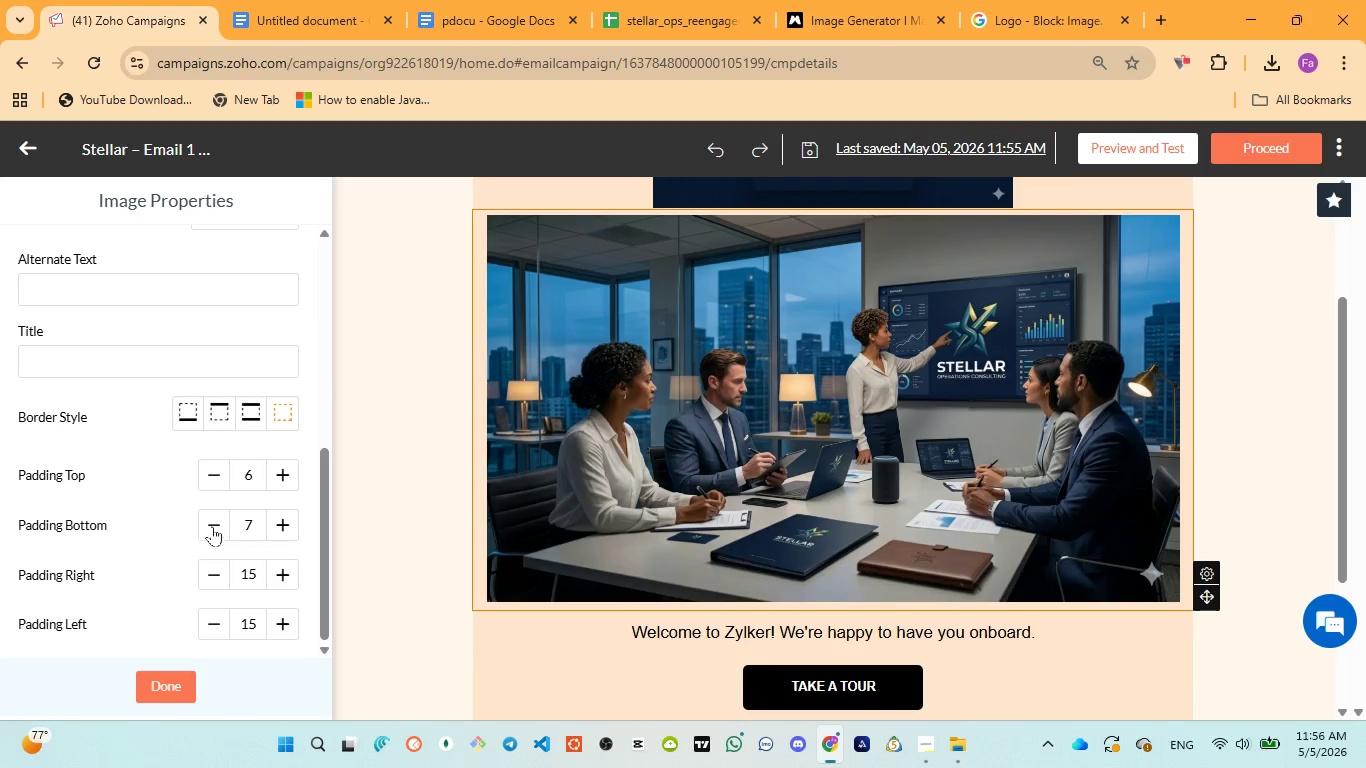 
left_click([213, 482])
 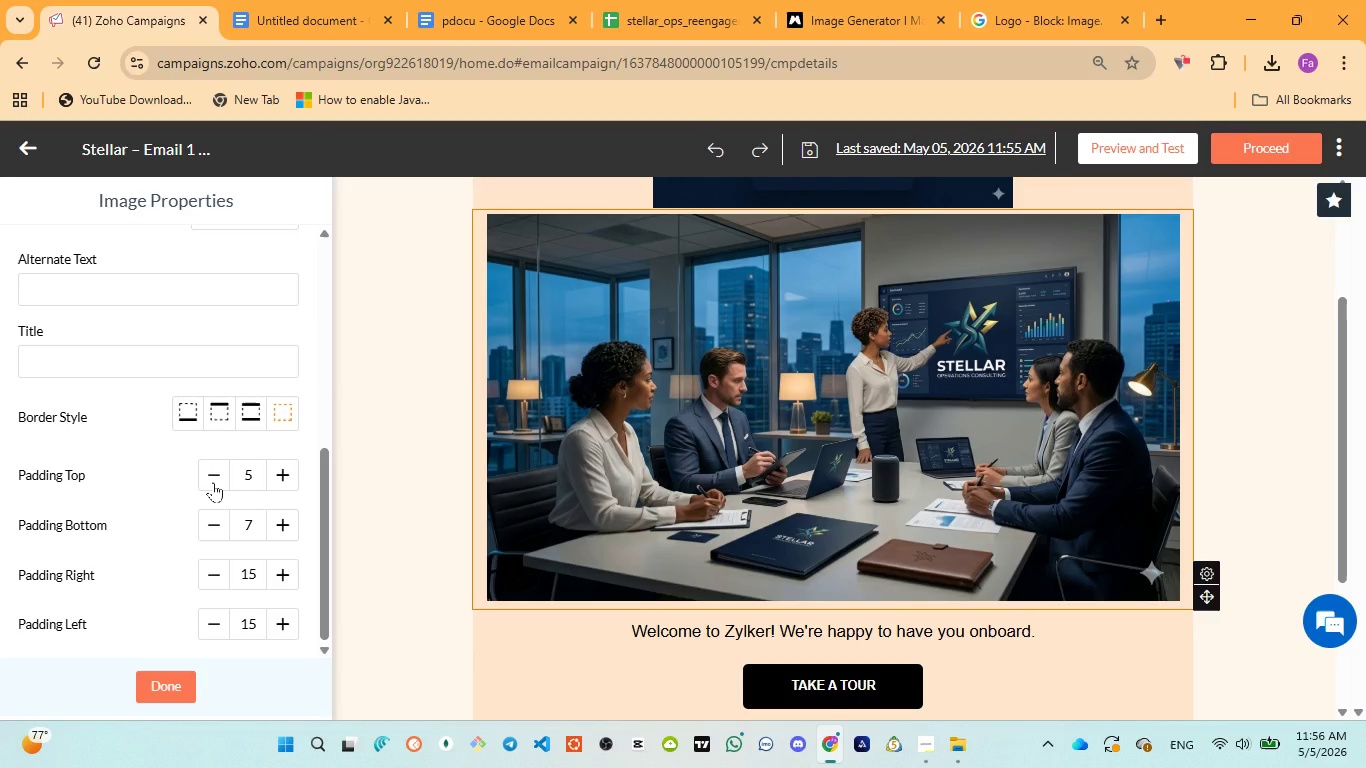 
left_click([213, 482])
 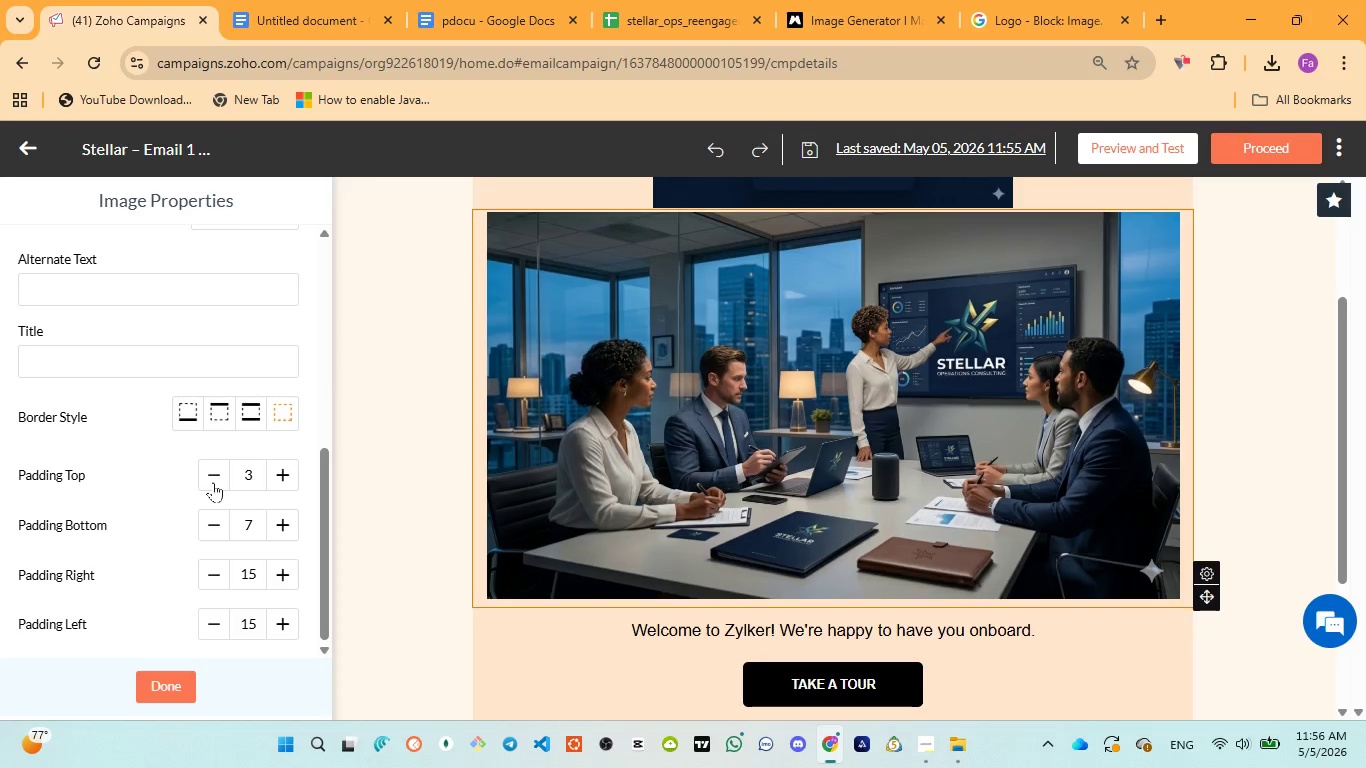 
double_click([213, 482])
 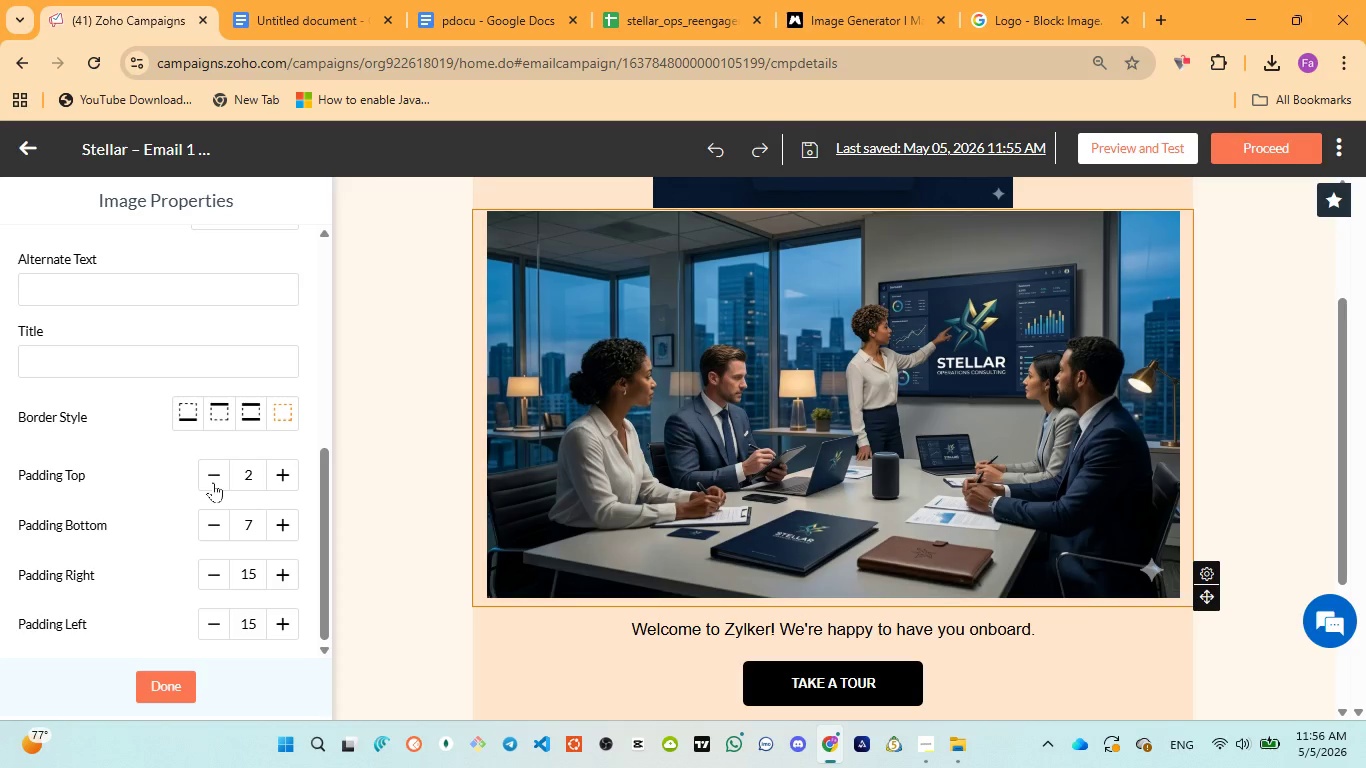 
triple_click([213, 482])
 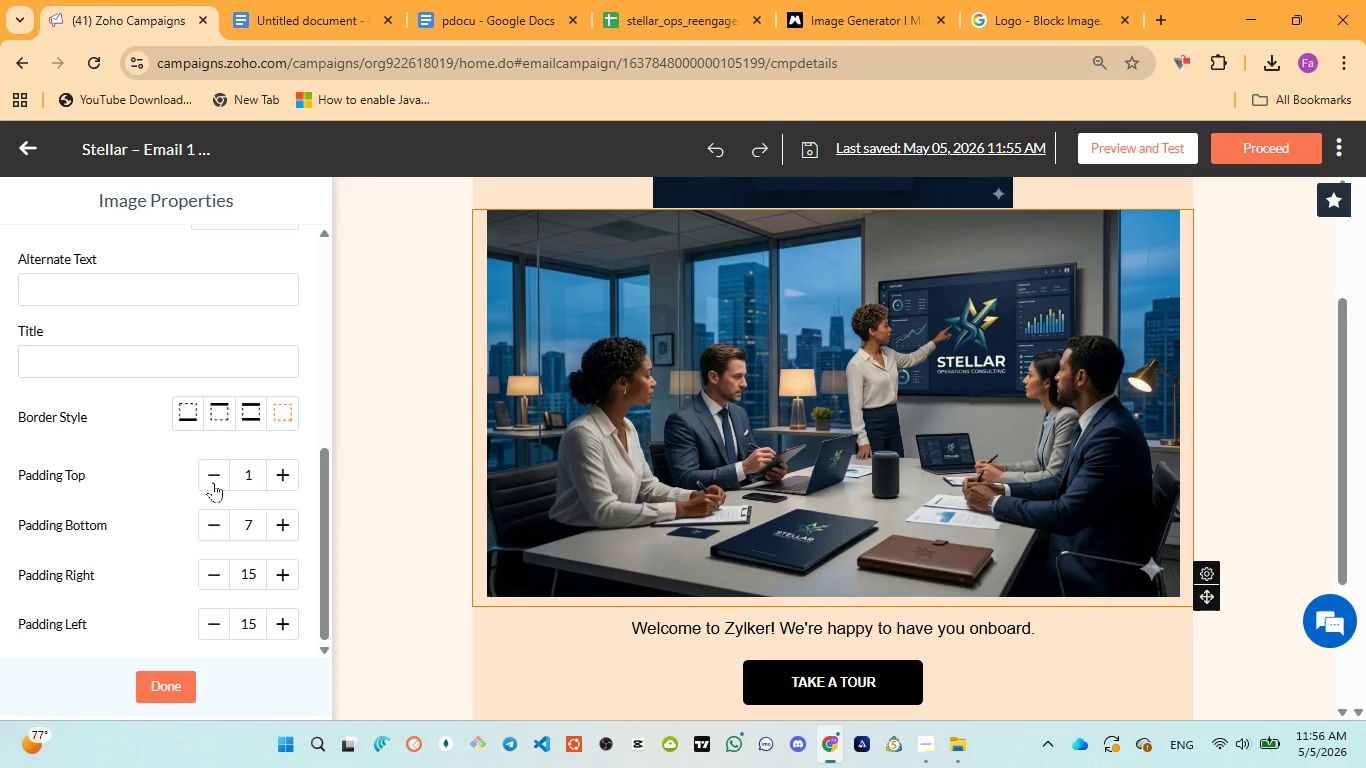 
left_click([213, 482])
 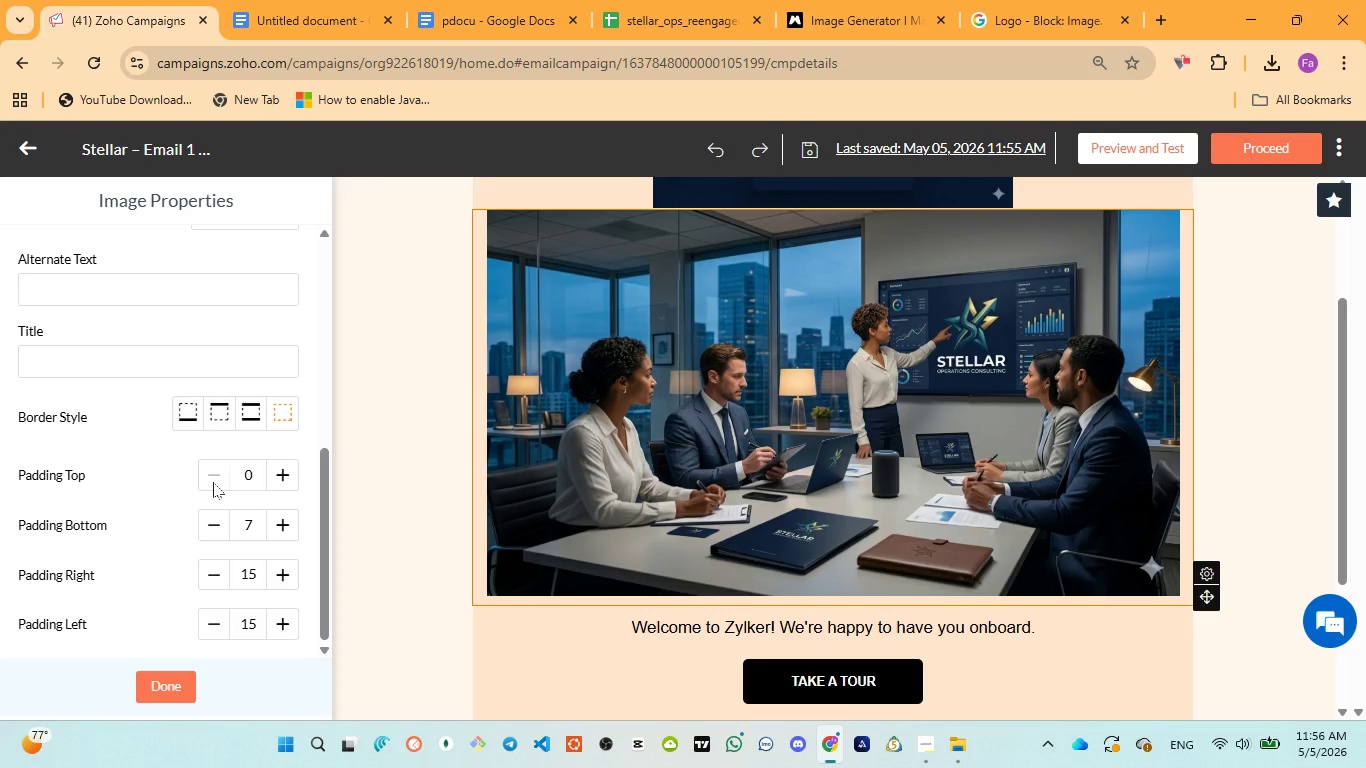 
left_click([206, 522])
 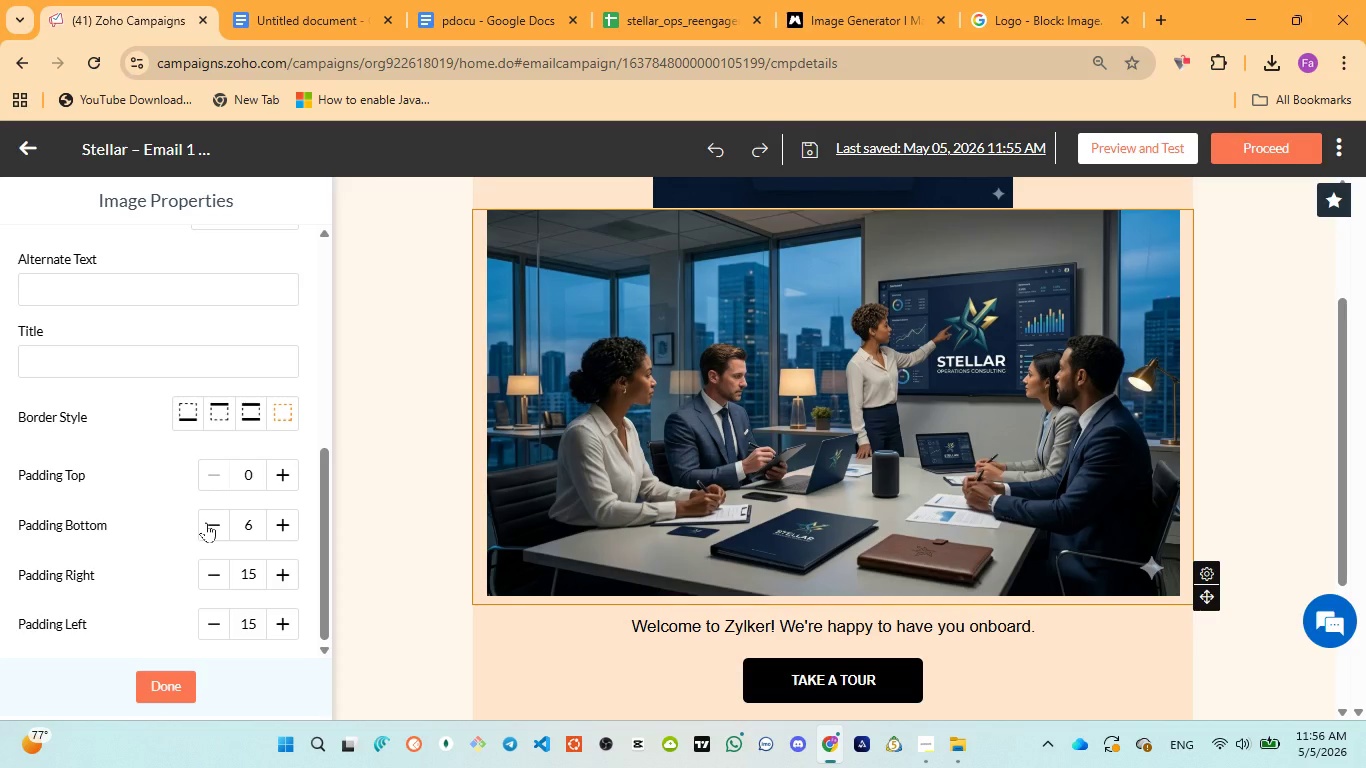 
left_click([206, 522])
 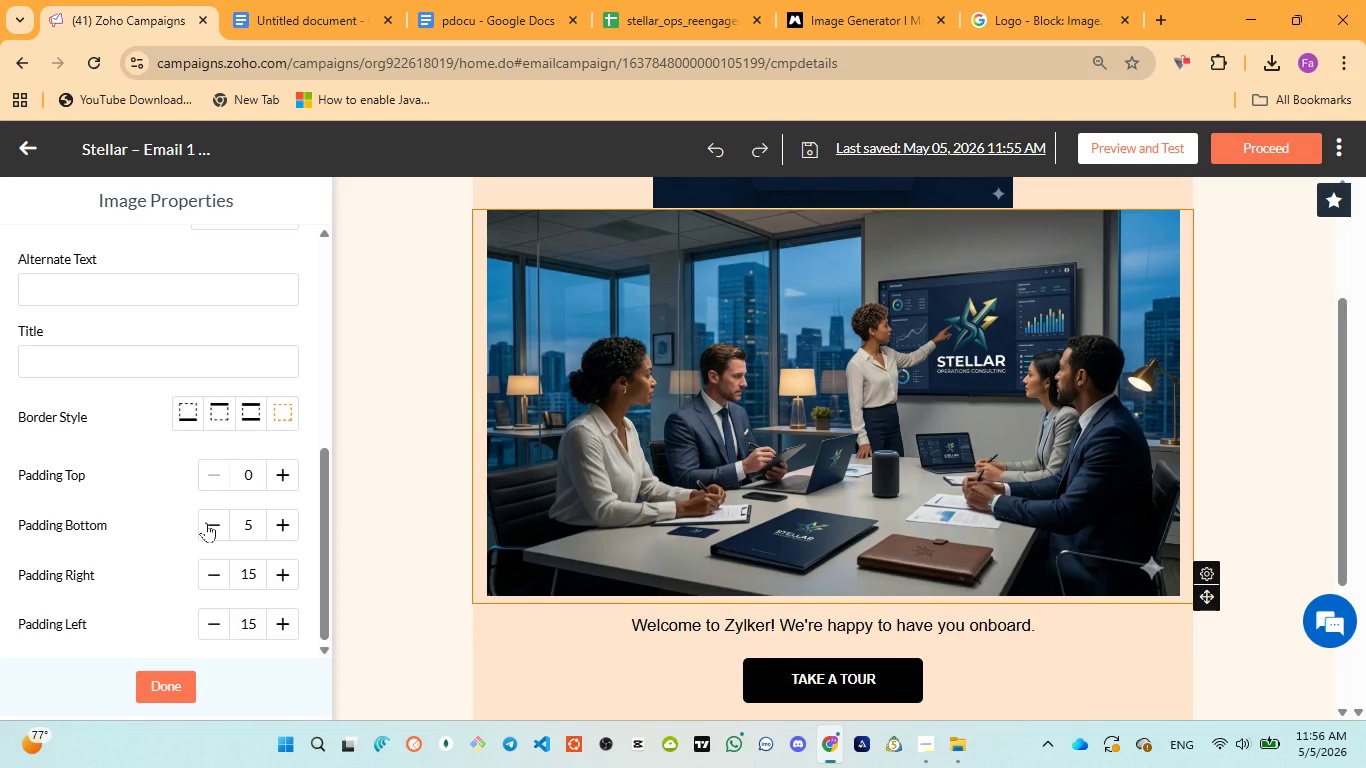 
left_click([206, 522])
 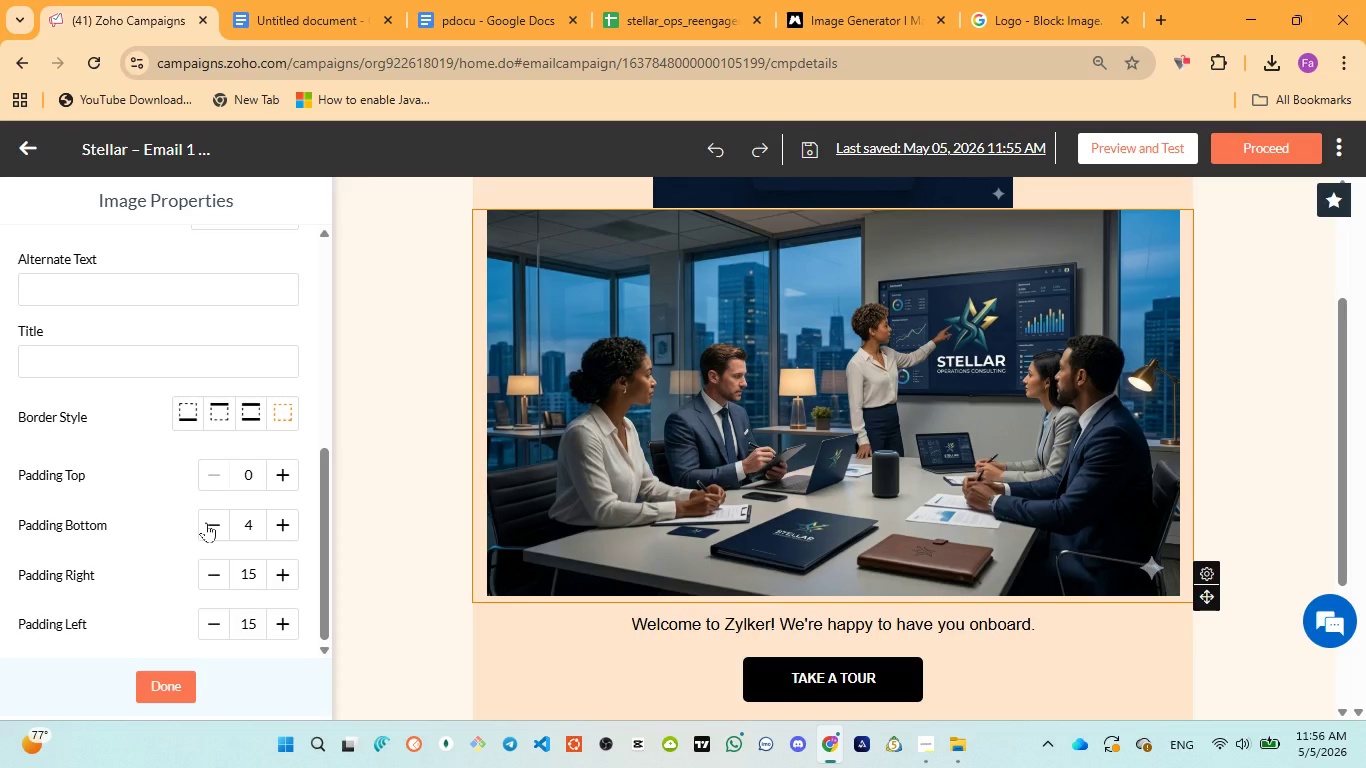 
left_click([206, 522])
 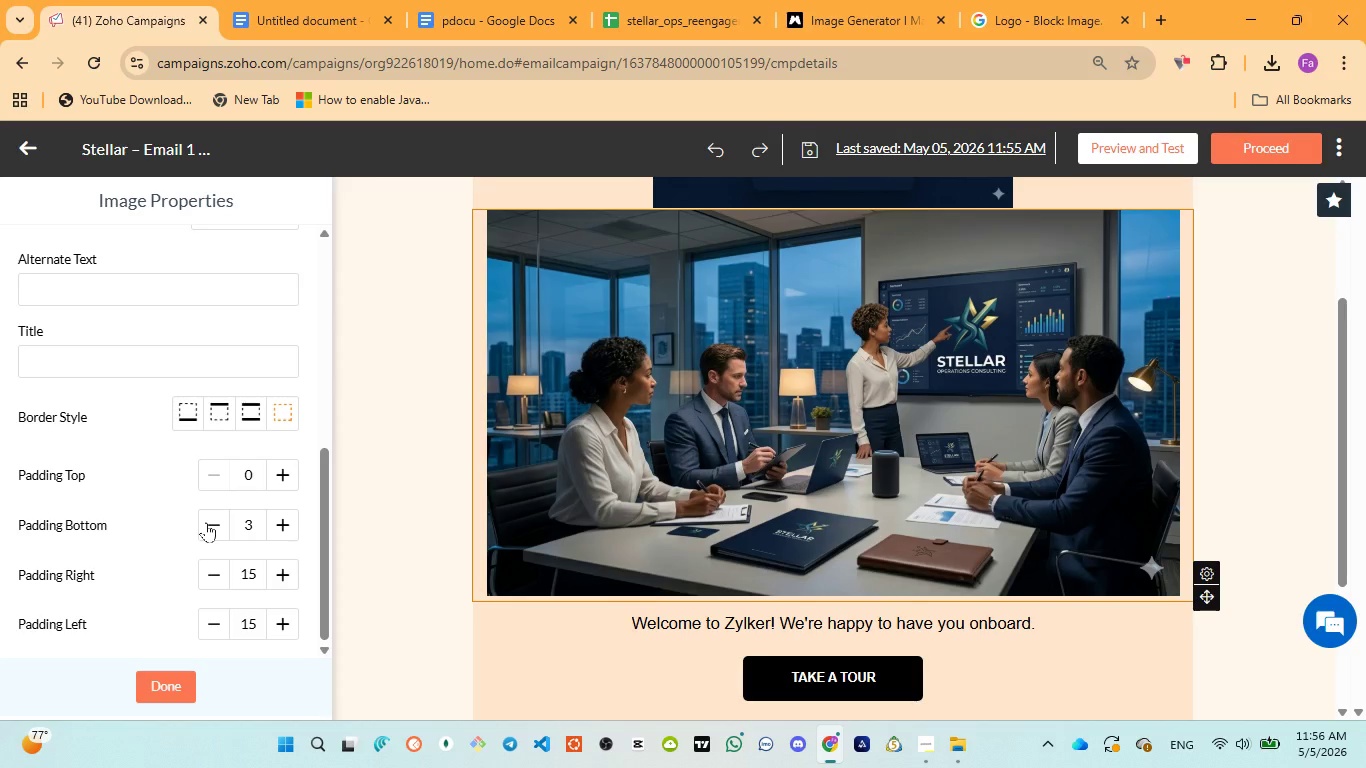 
left_click([206, 522])
 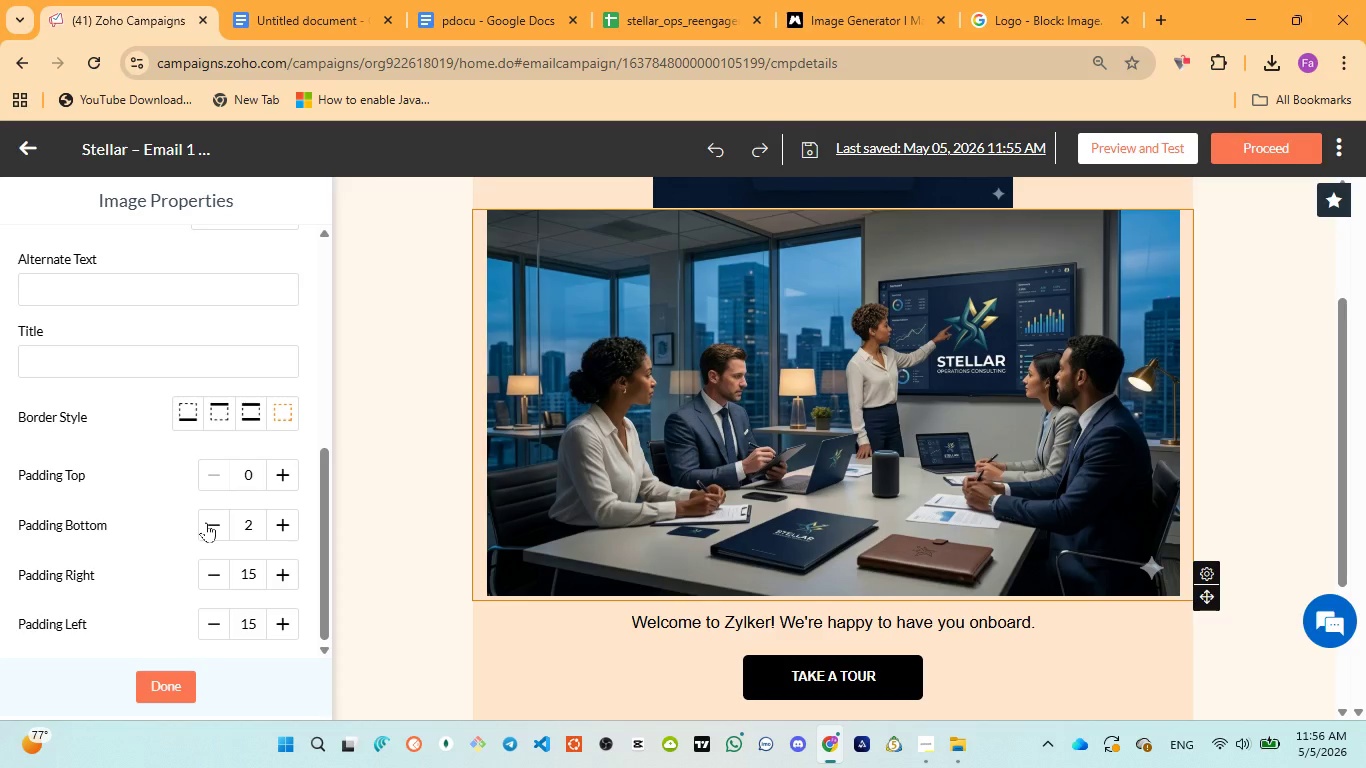 
left_click([206, 522])
 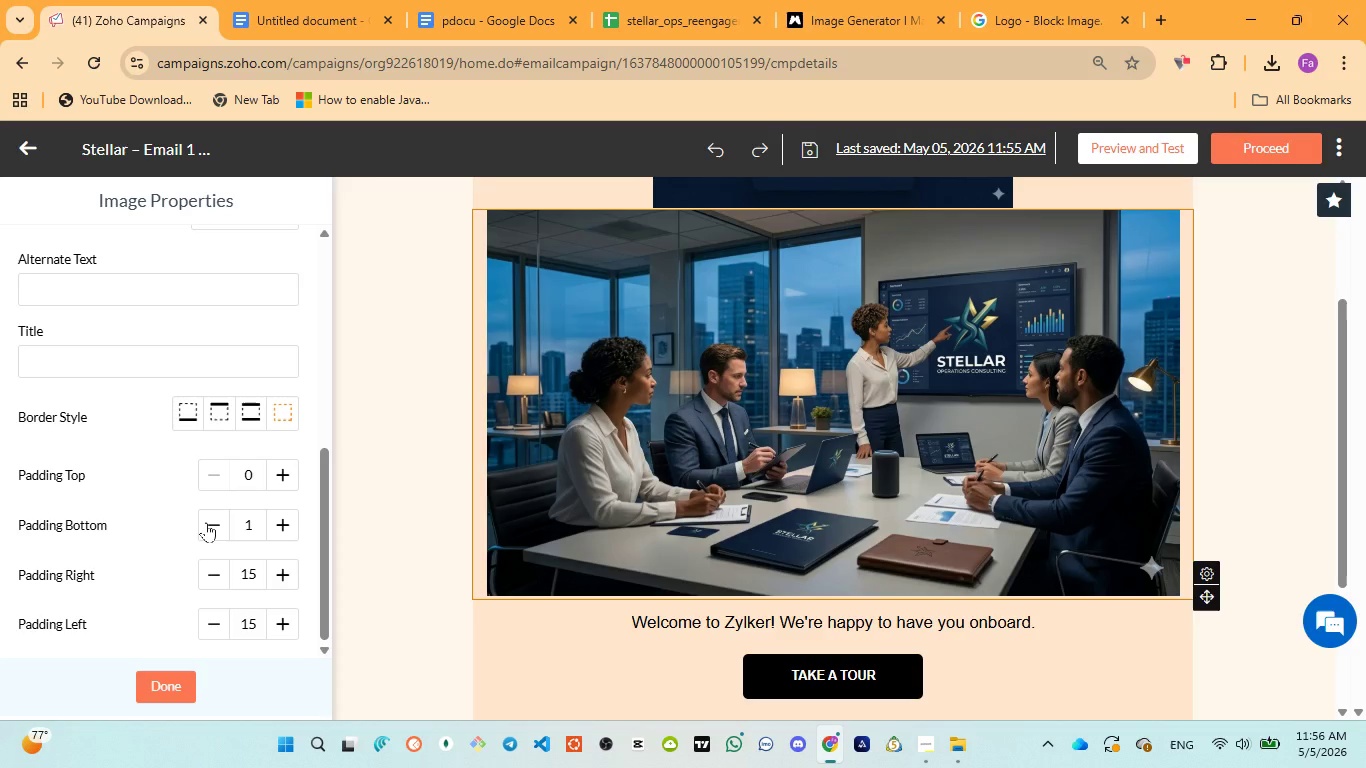 
left_click([206, 522])
 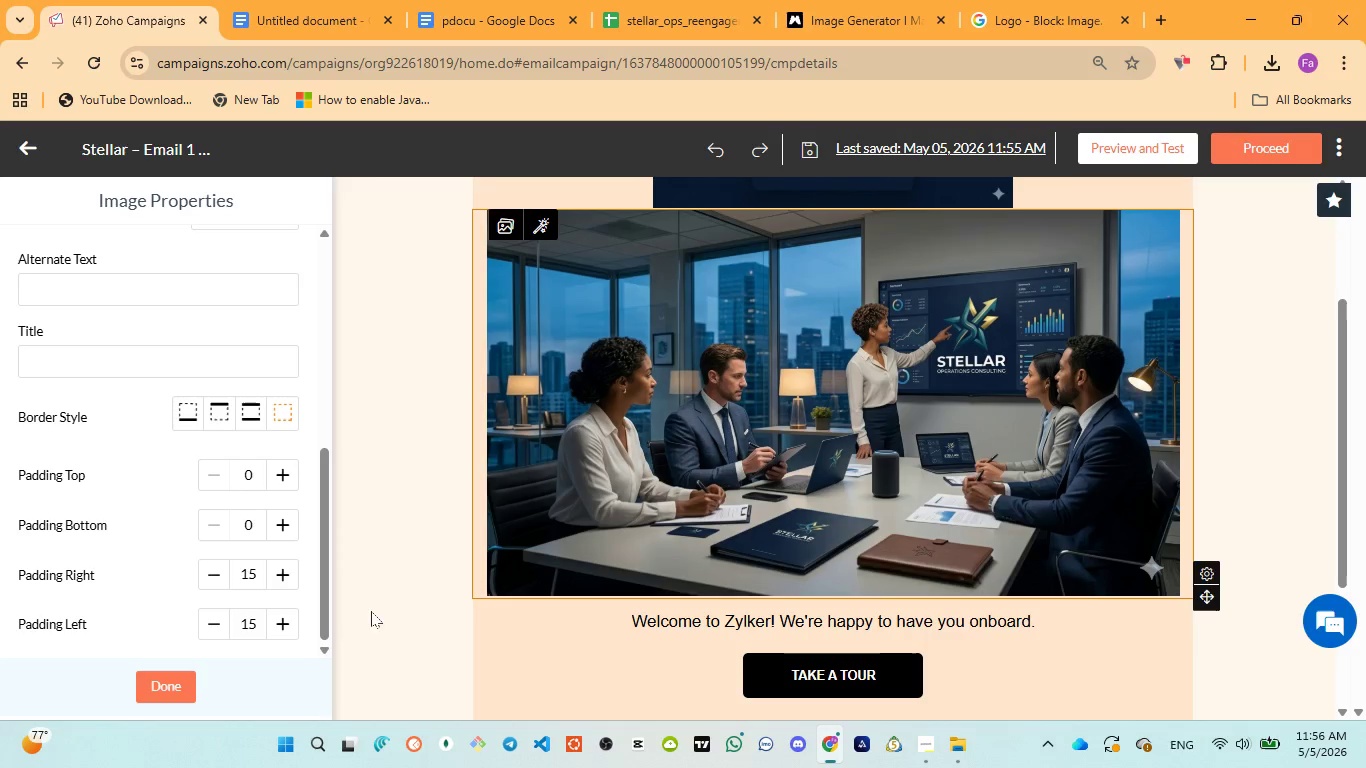 
left_click([281, 581])
 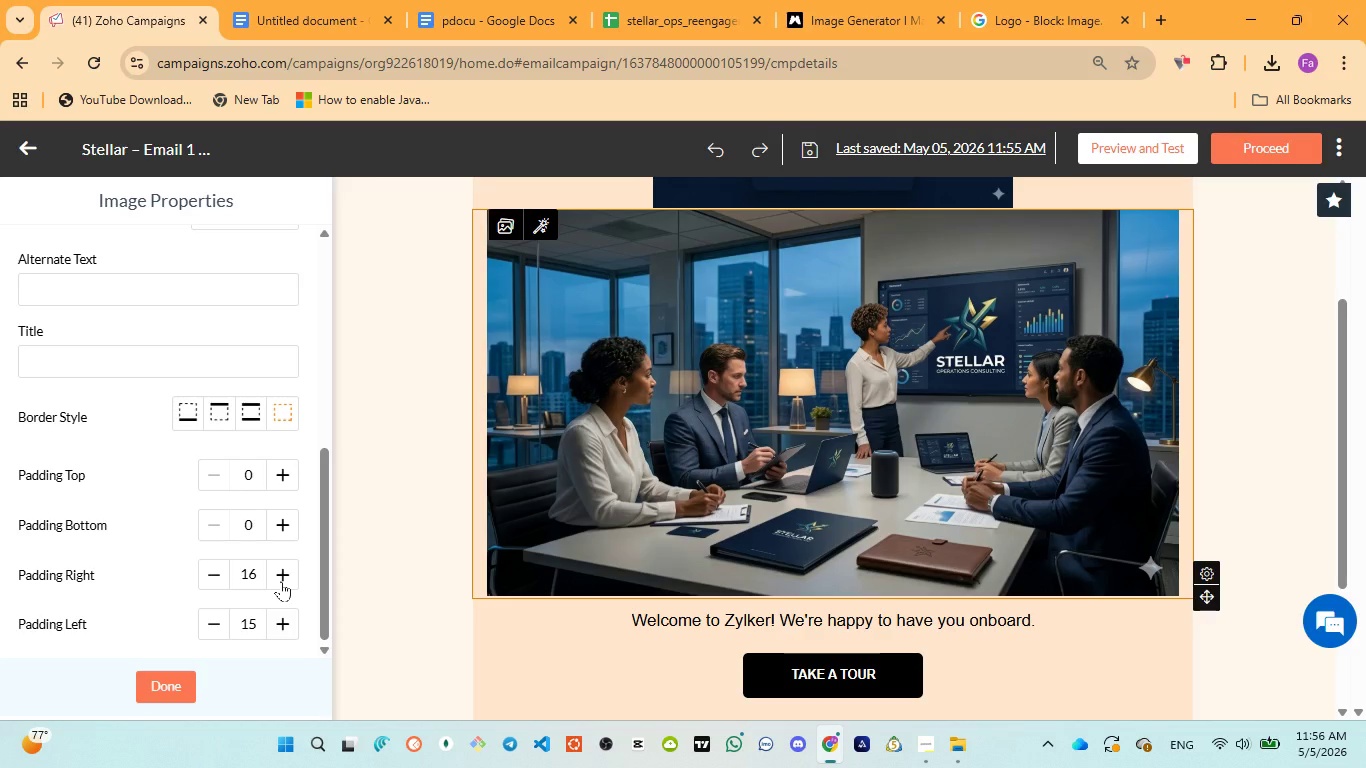 
left_click([281, 581])
 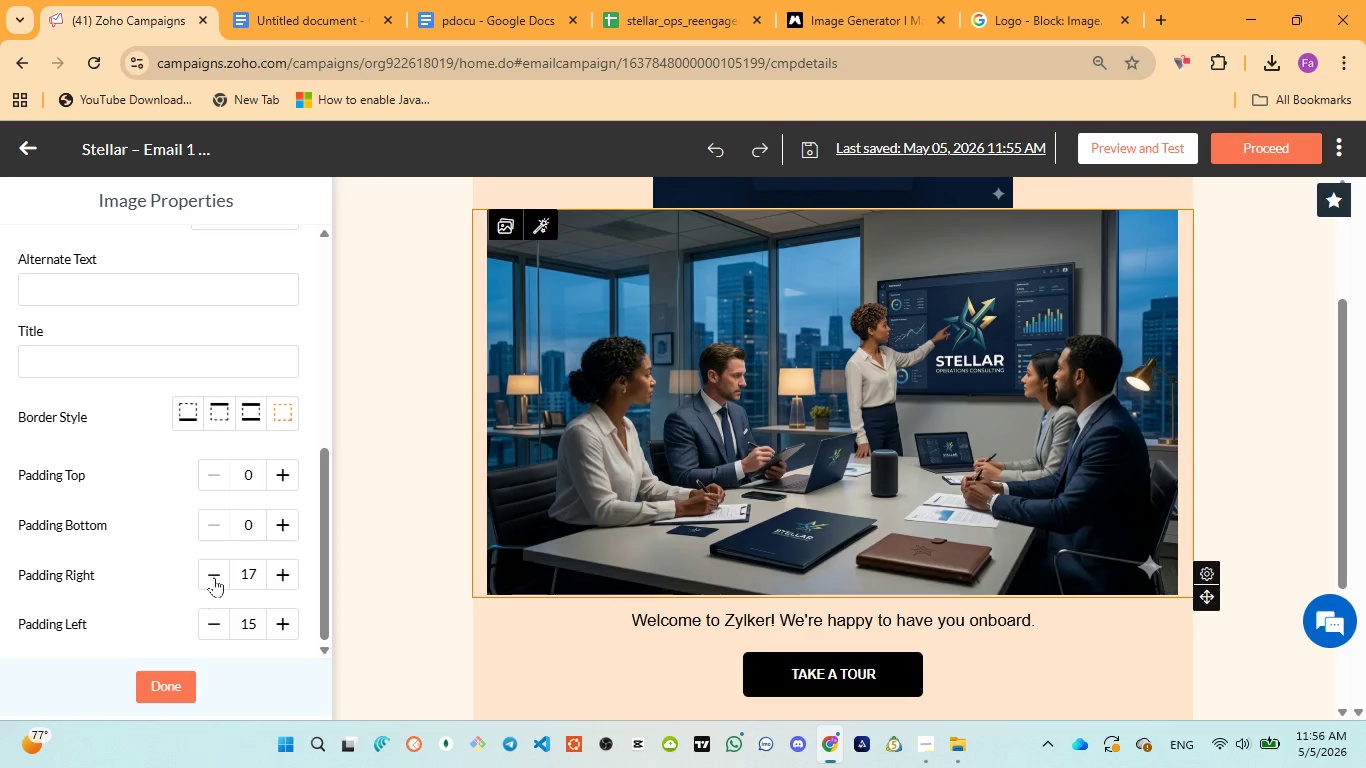 
left_click([217, 577])
 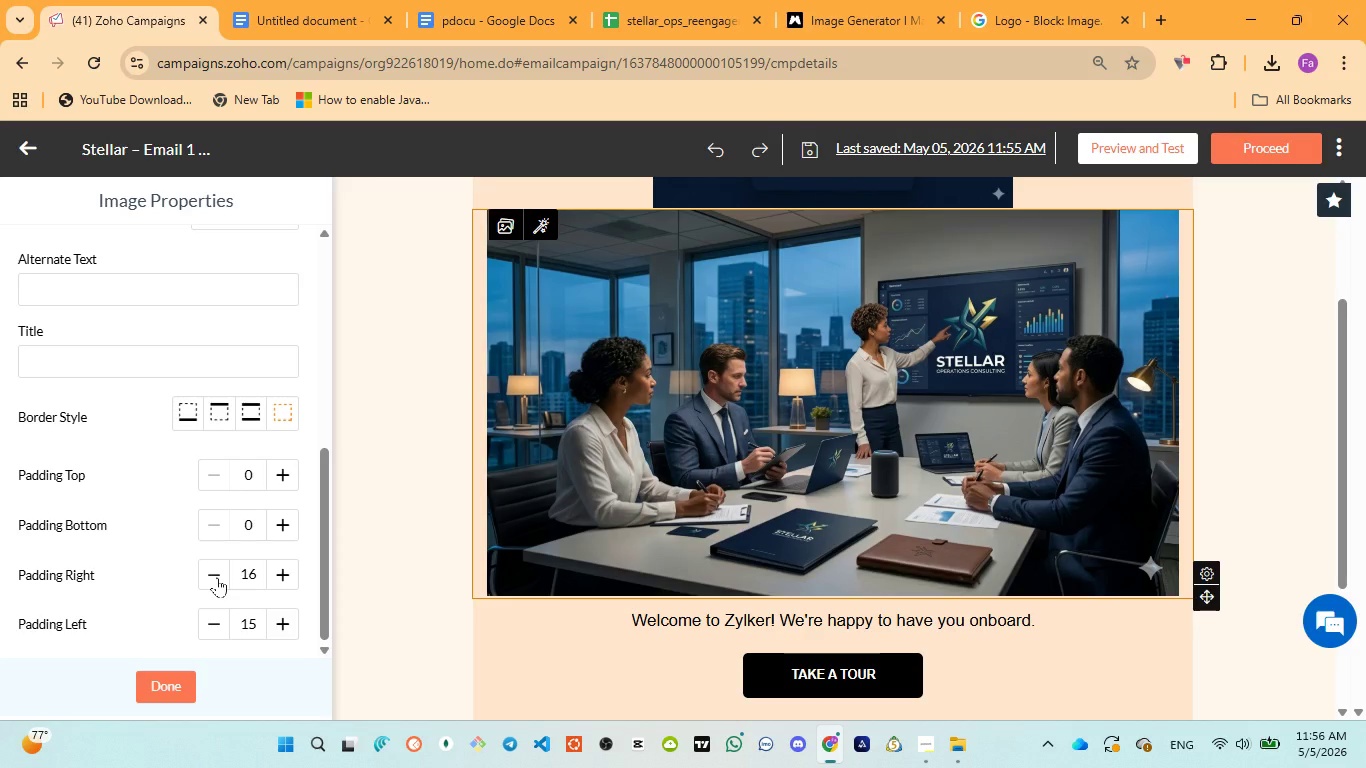 
left_click([217, 577])
 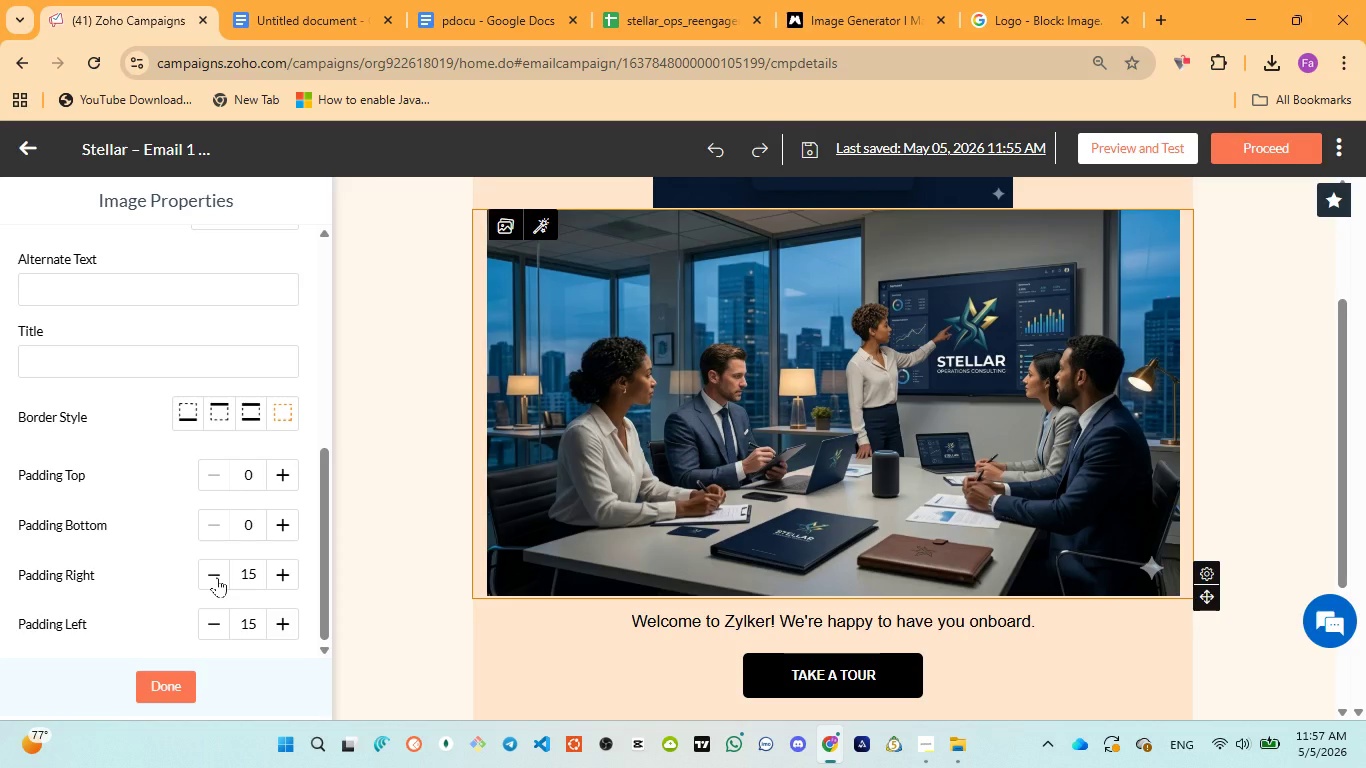 
left_click([217, 577])
 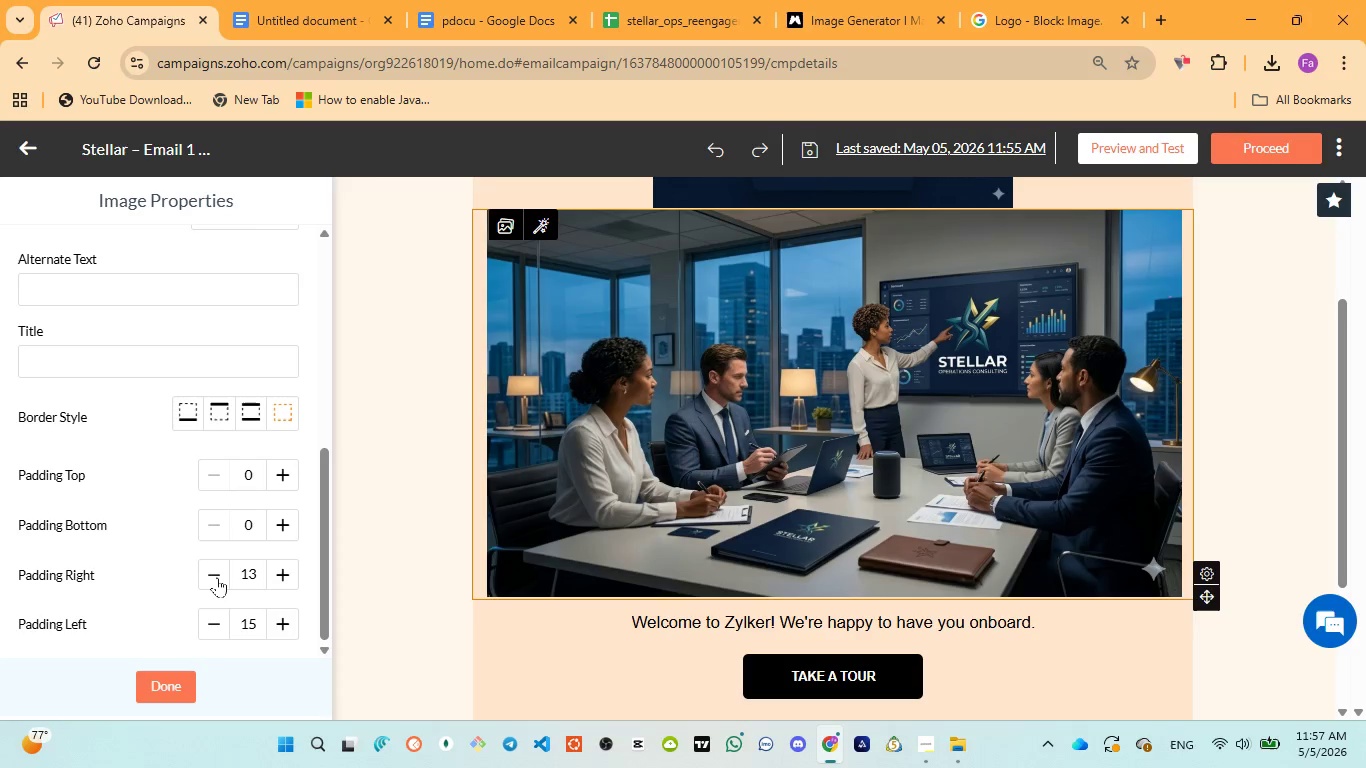 
double_click([217, 577])
 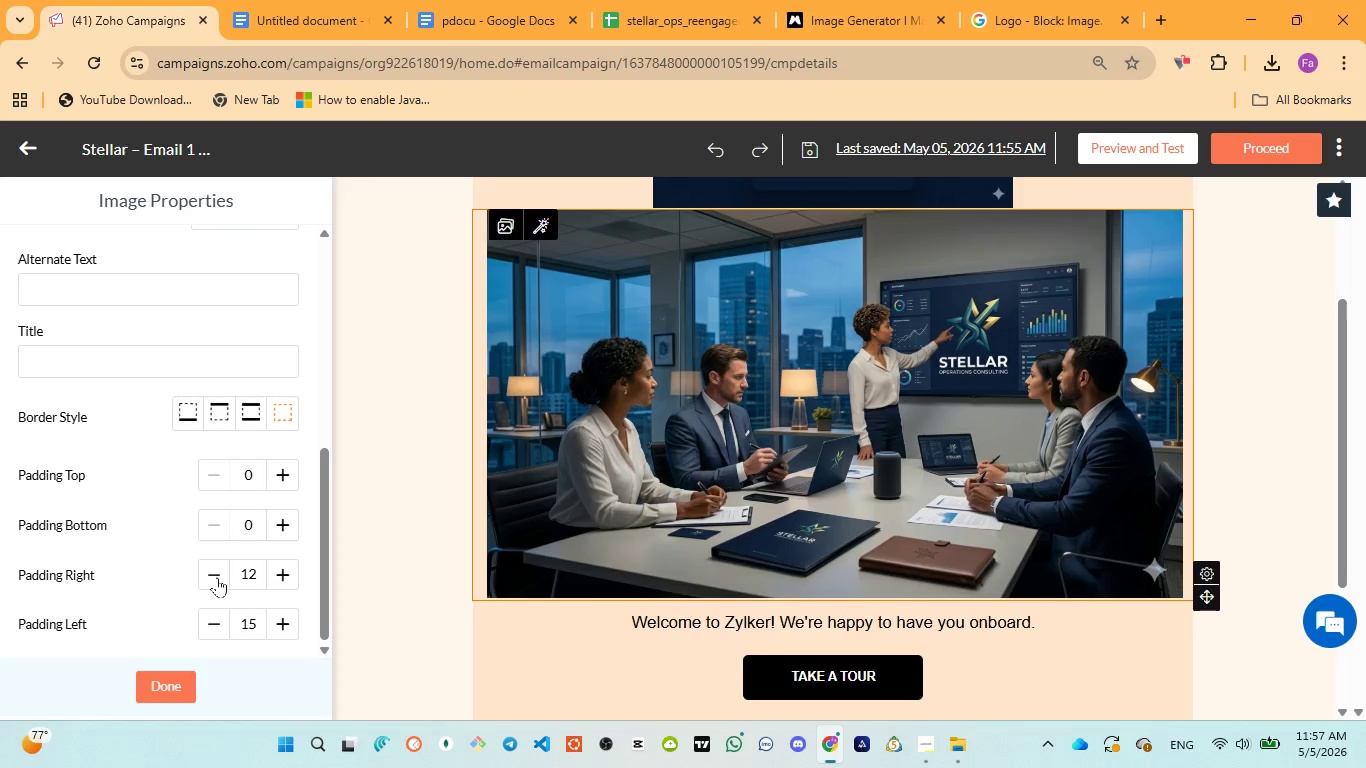 
triple_click([217, 577])
 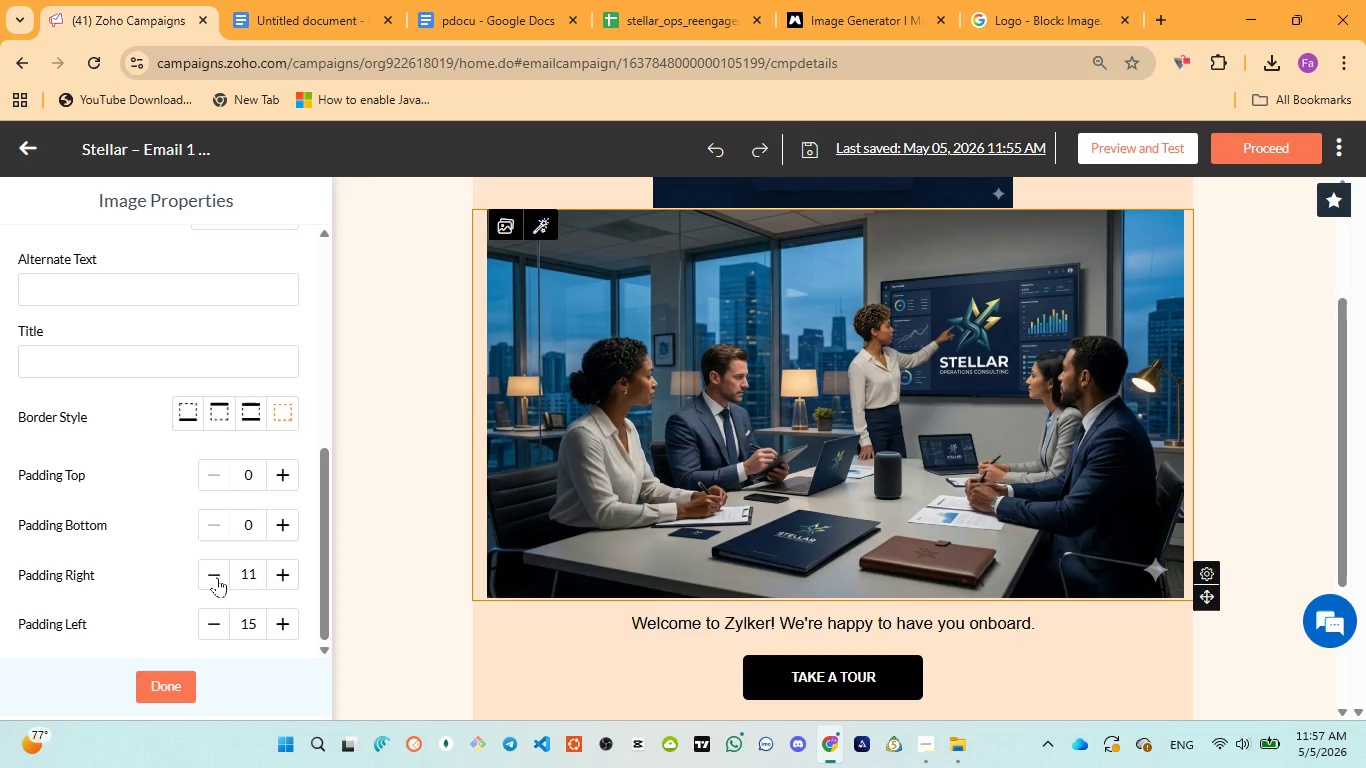 
triple_click([217, 577])
 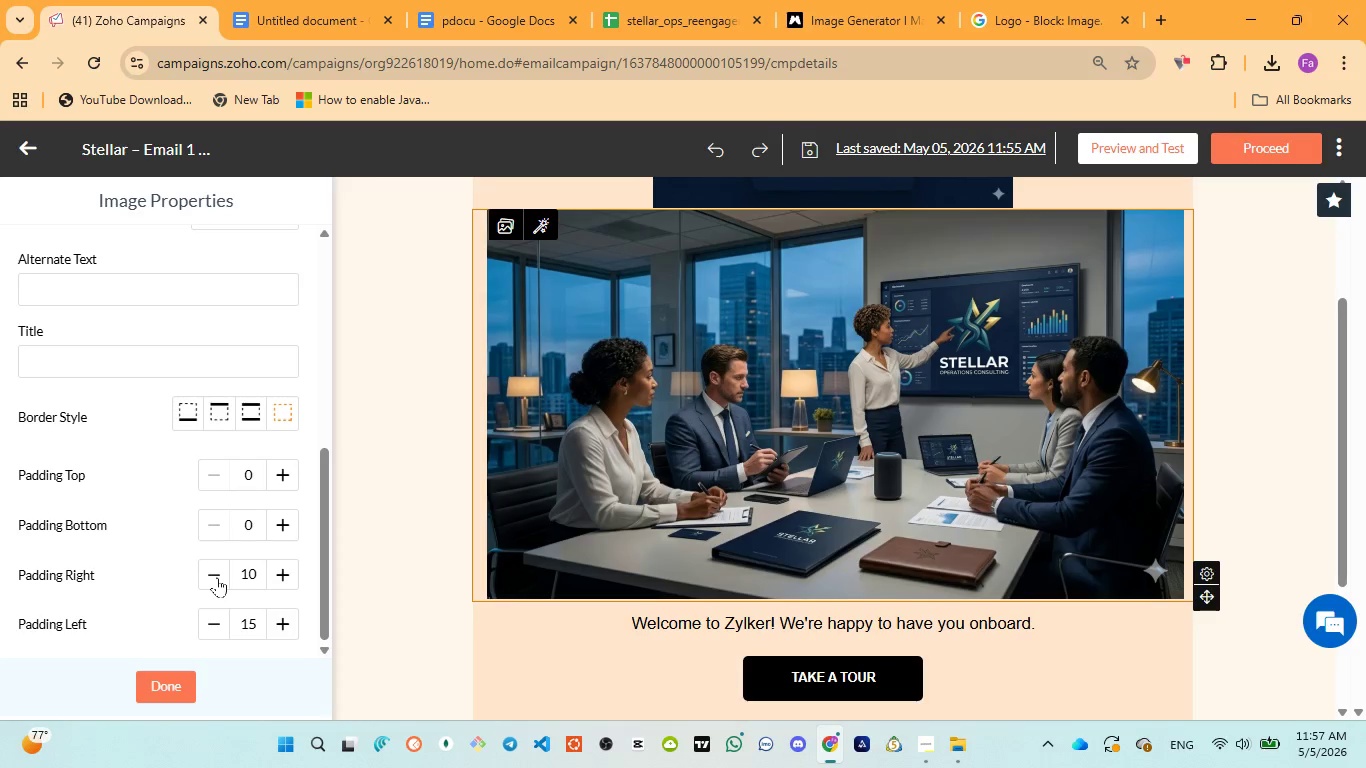 
triple_click([217, 577])
 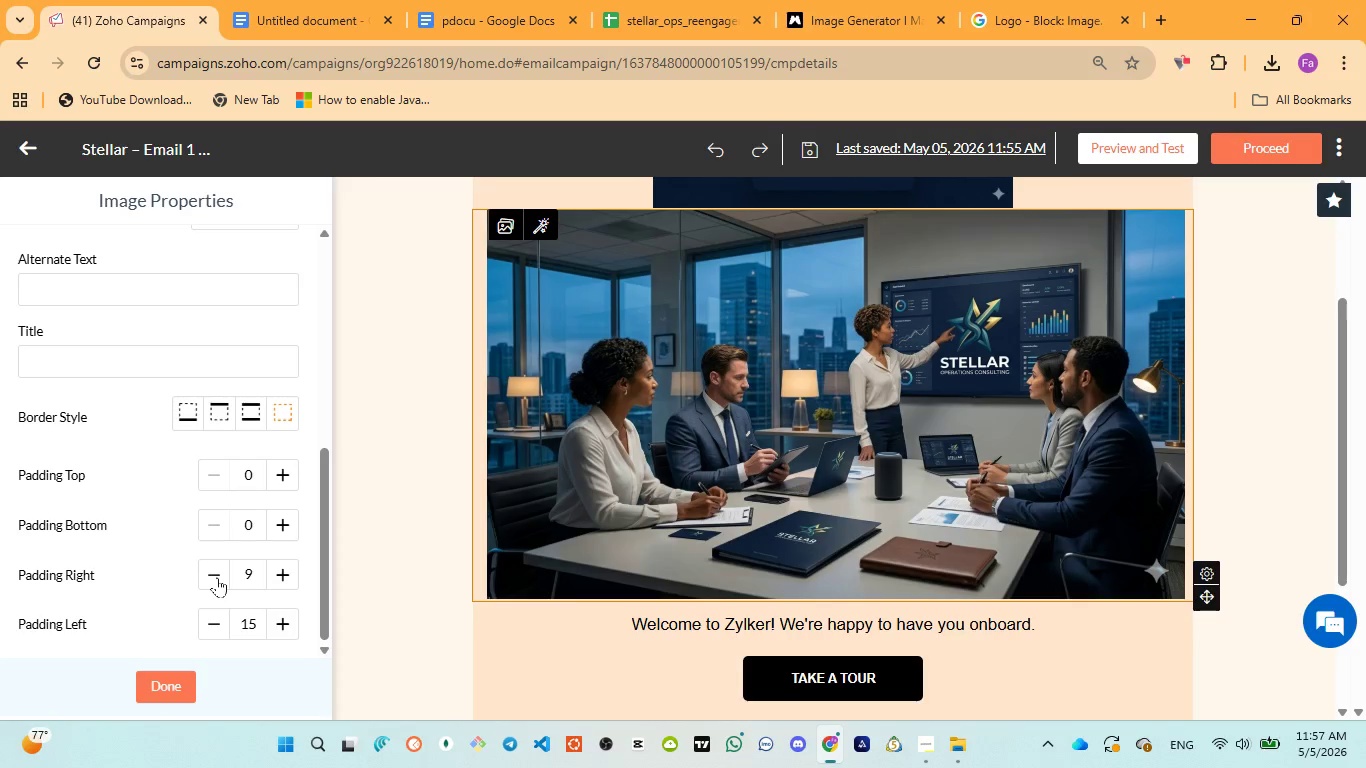 
triple_click([217, 577])
 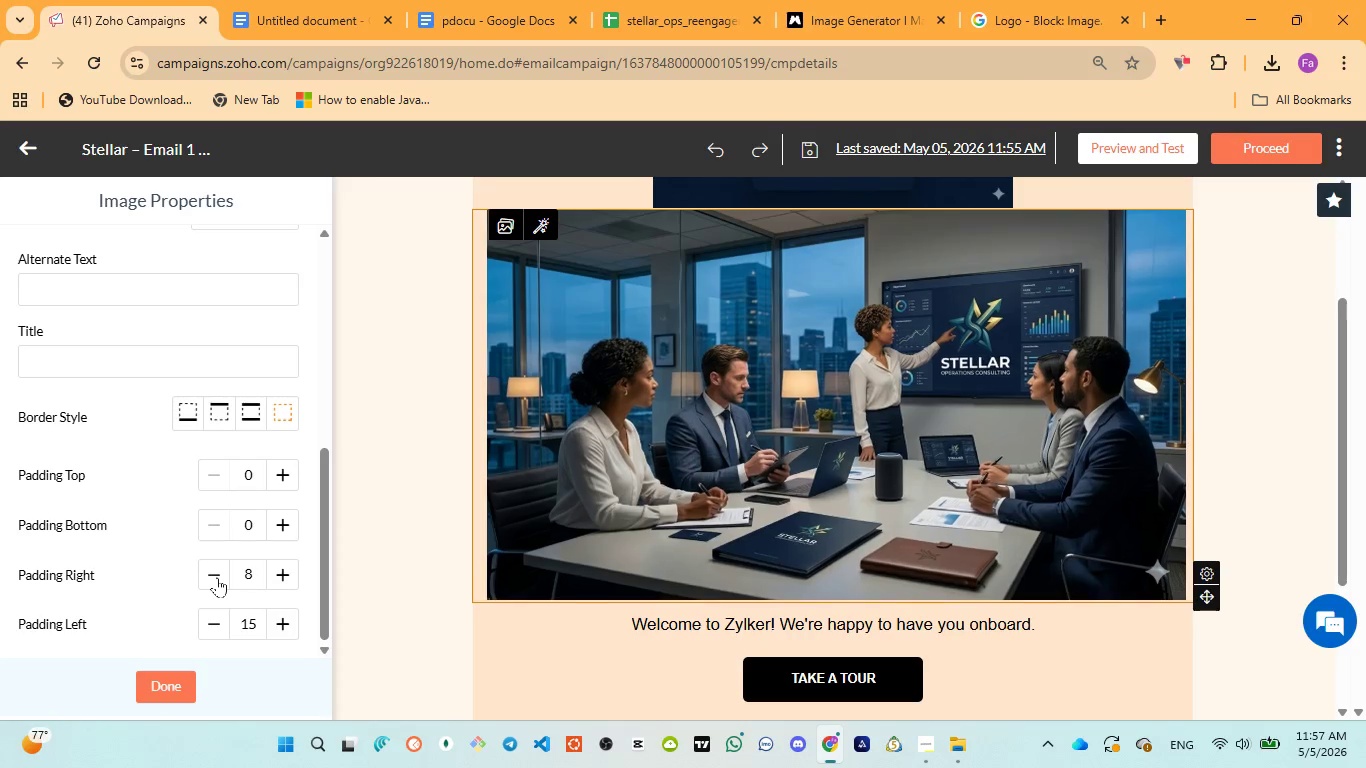 
triple_click([217, 577])
 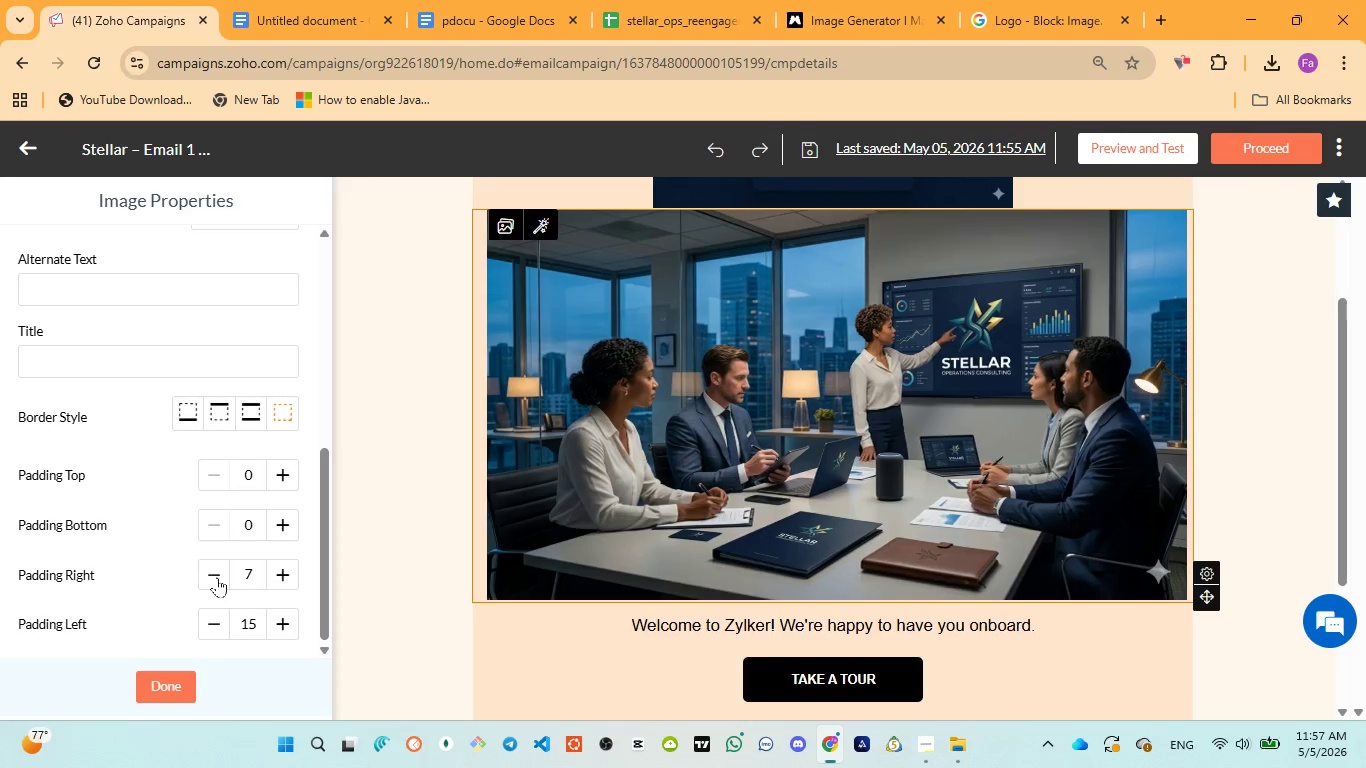 
triple_click([217, 577])
 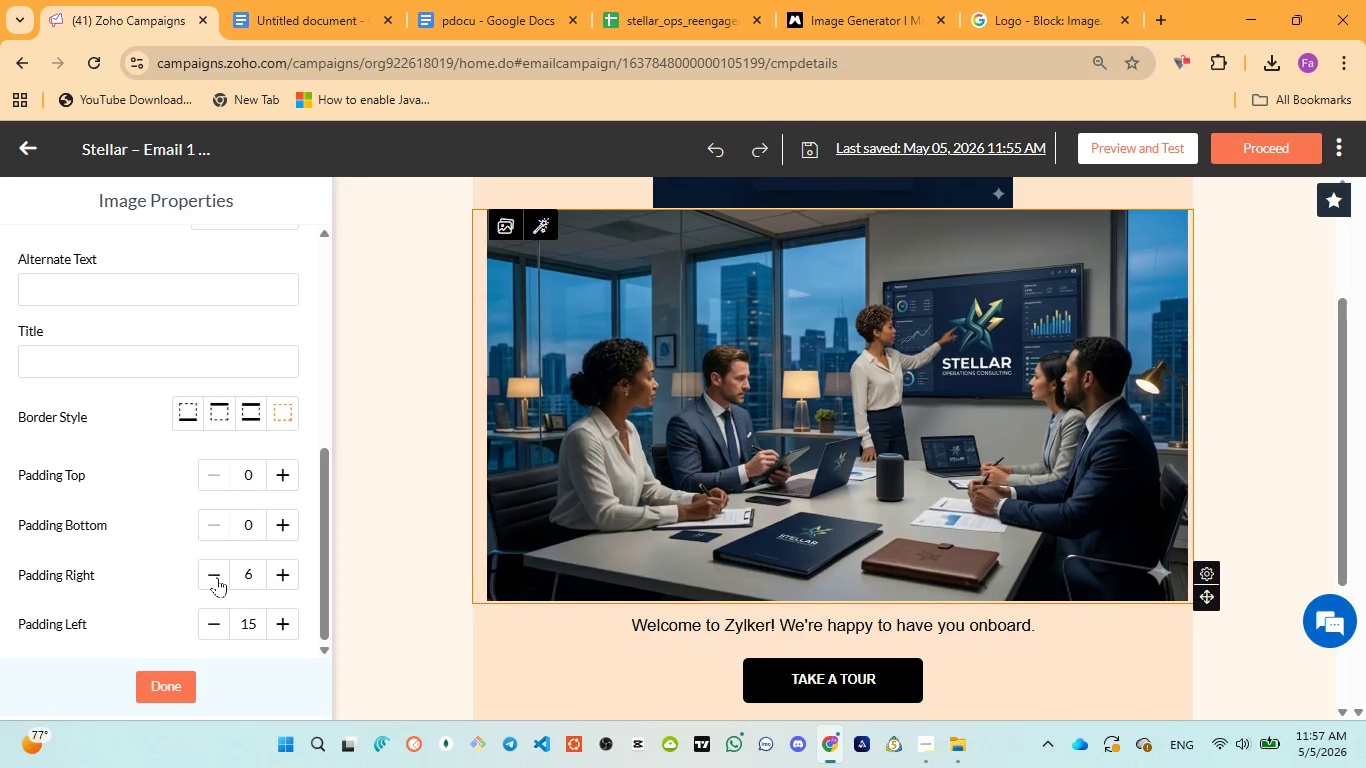 
triple_click([217, 577])
 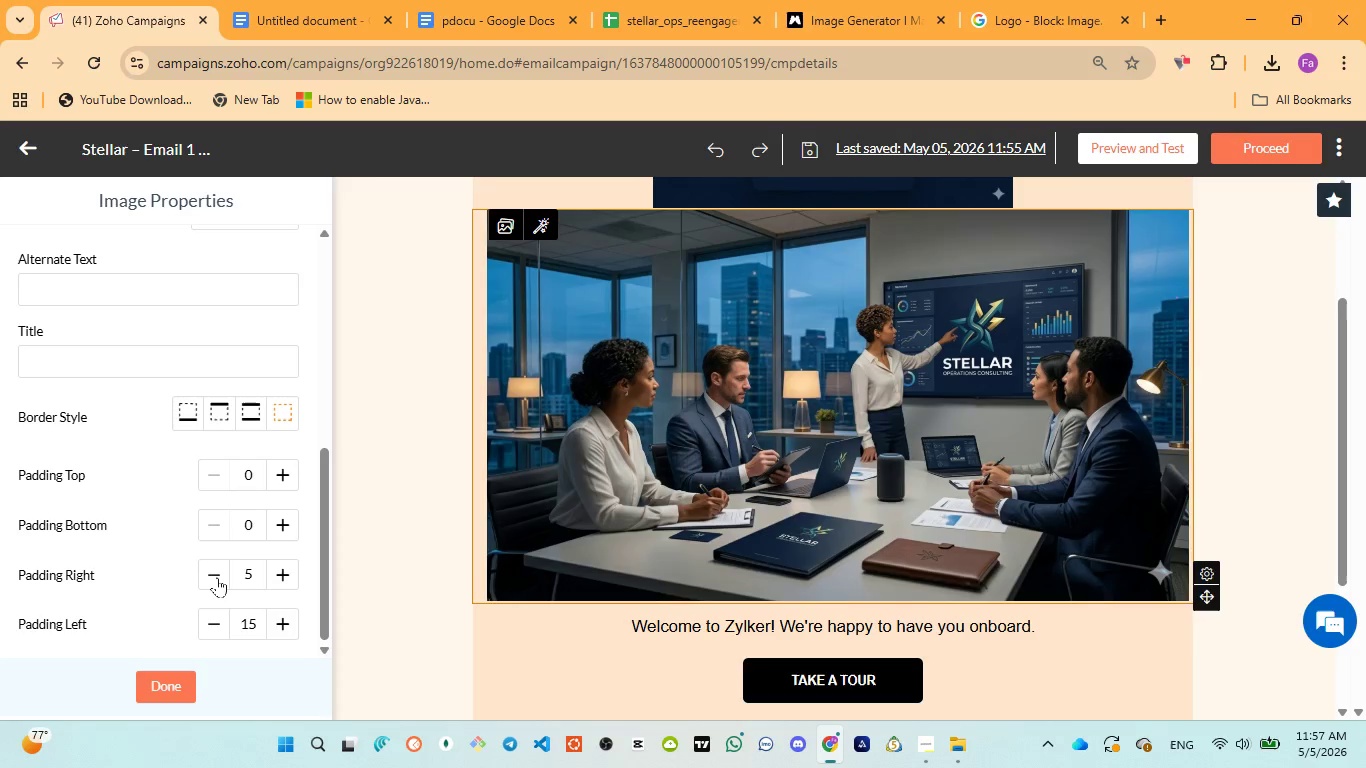 
triple_click([217, 577])
 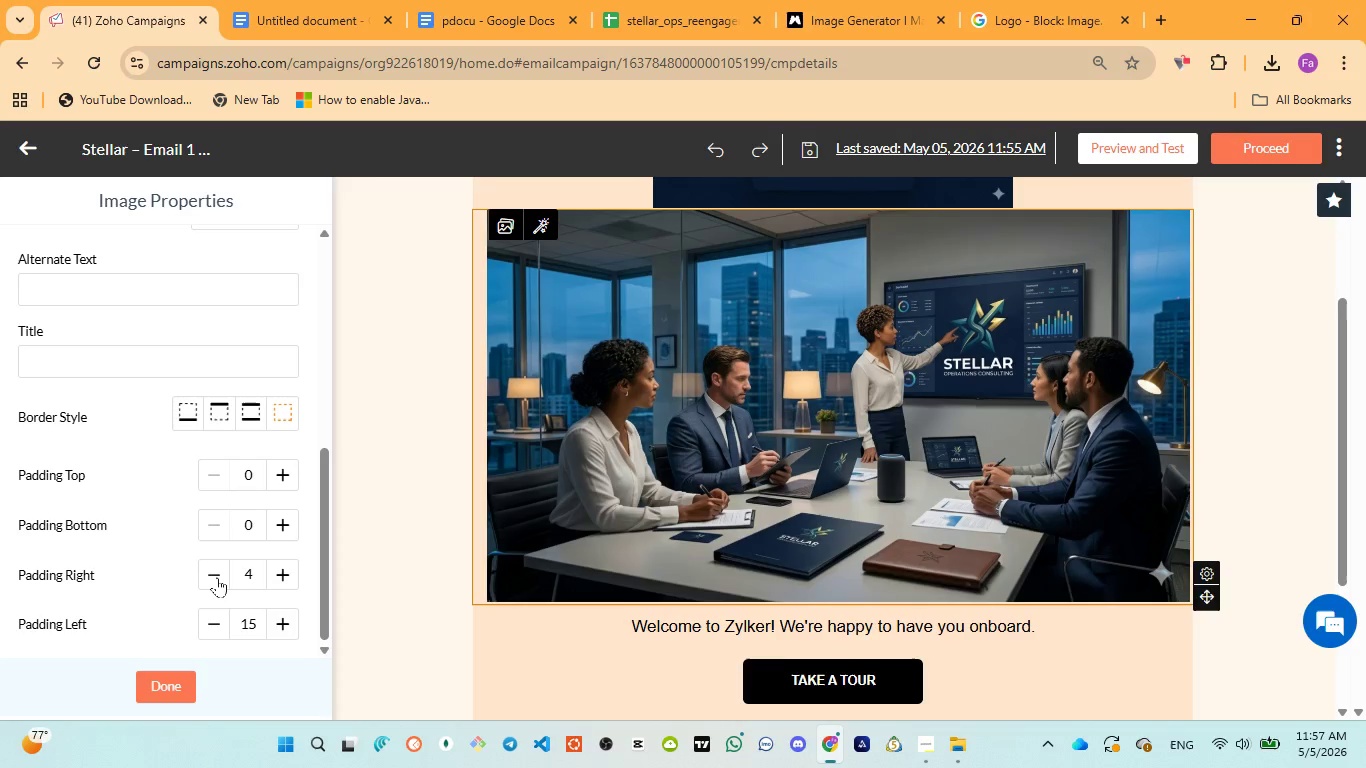 
triple_click([217, 577])
 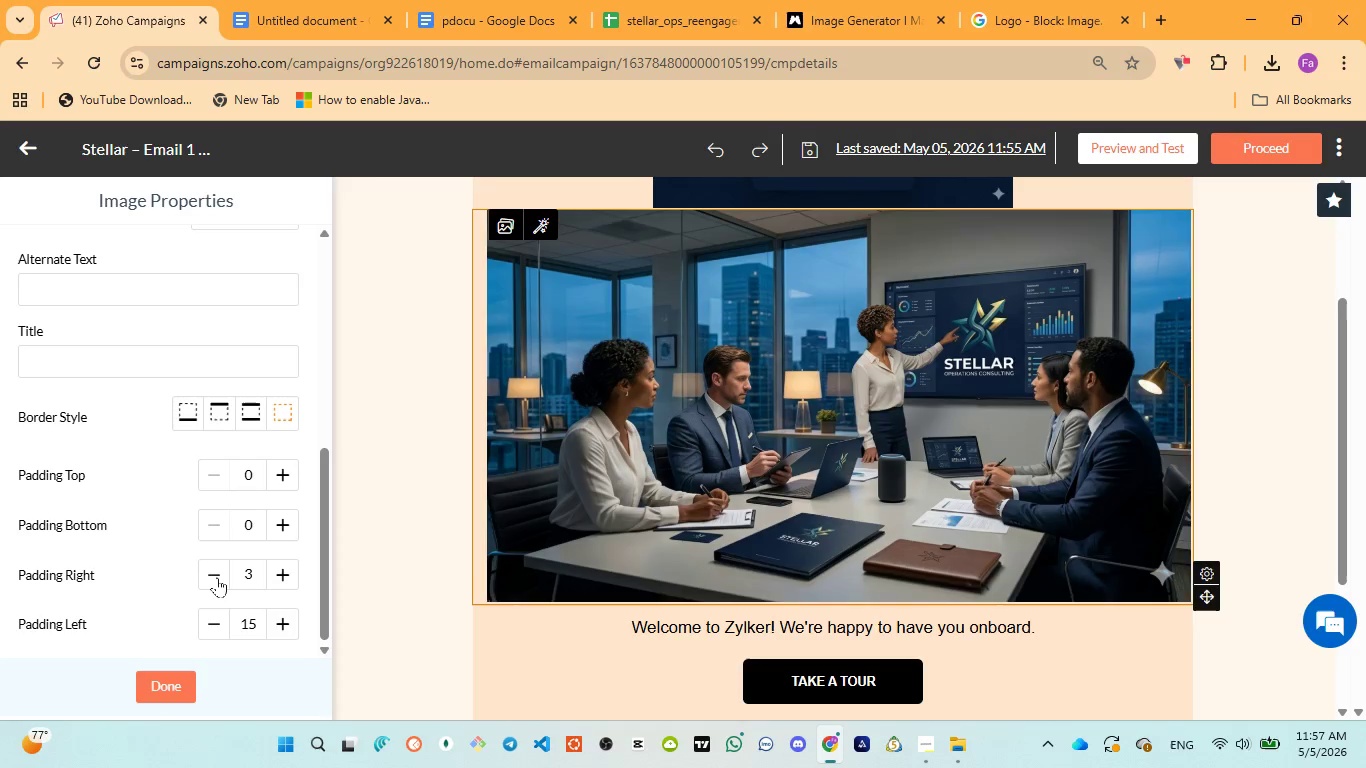 
triple_click([217, 577])
 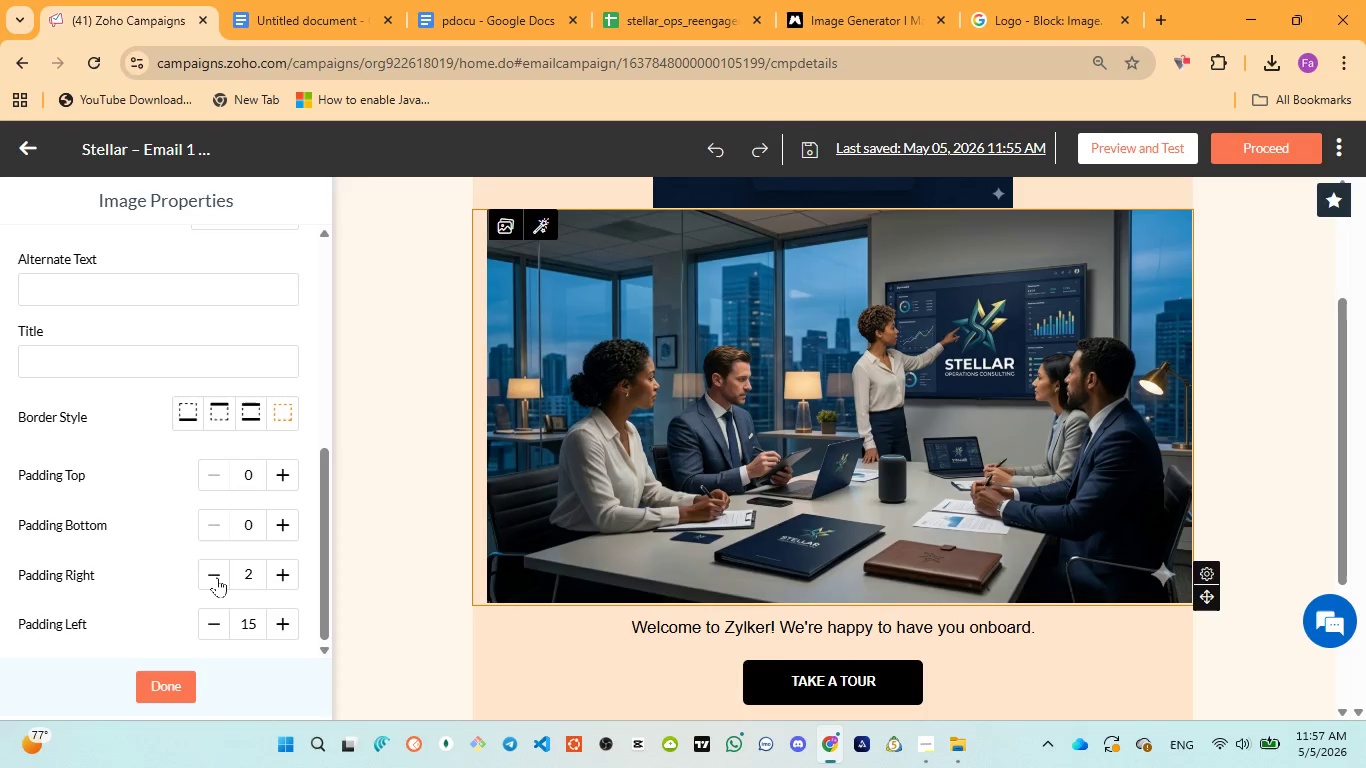 
triple_click([217, 577])
 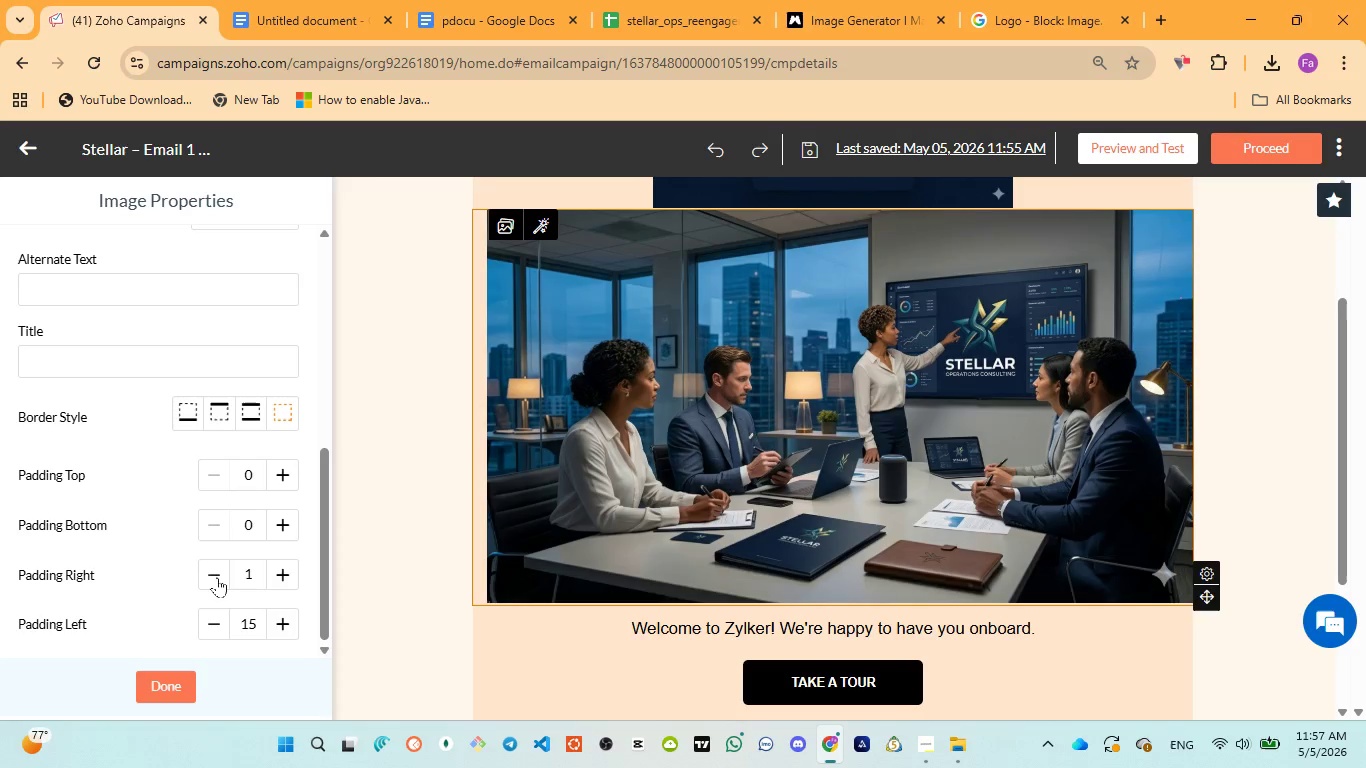 
triple_click([217, 577])
 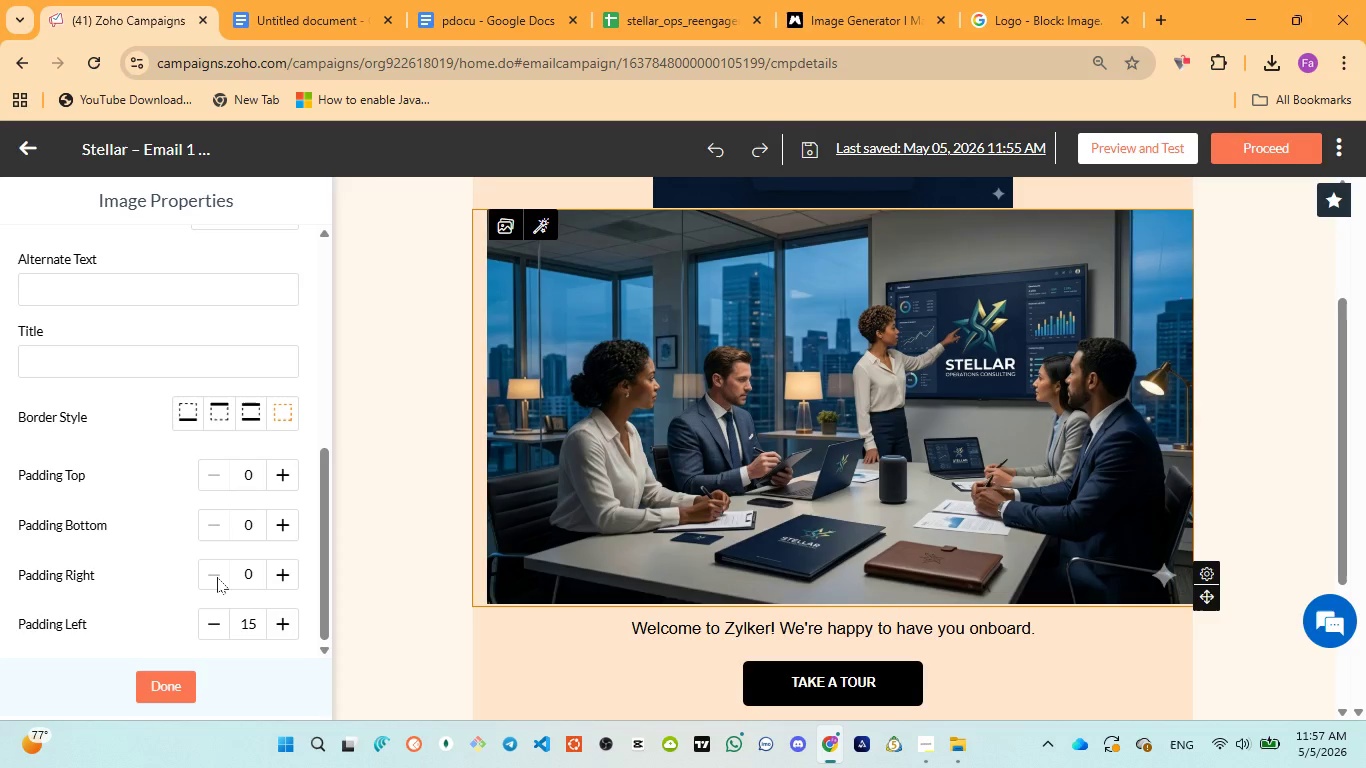 
triple_click([217, 577])
 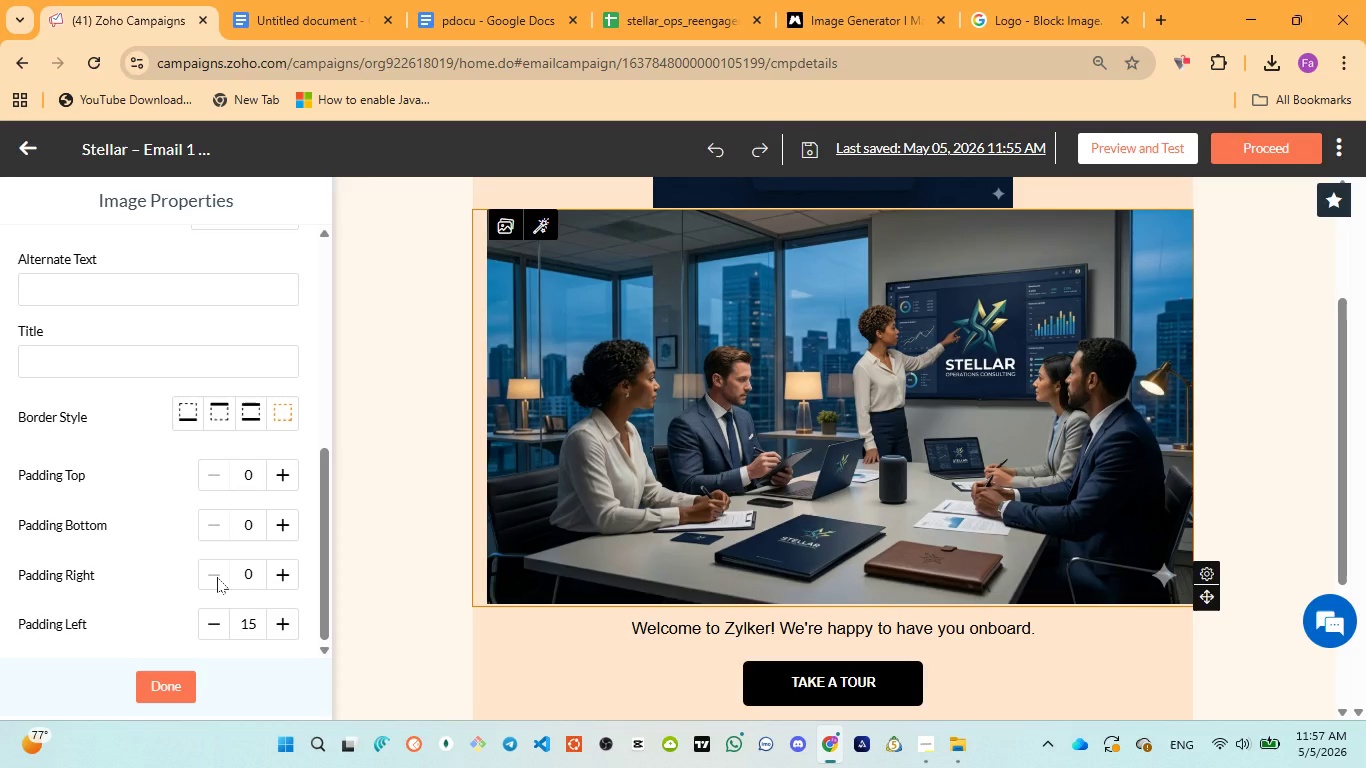 
triple_click([217, 577])
 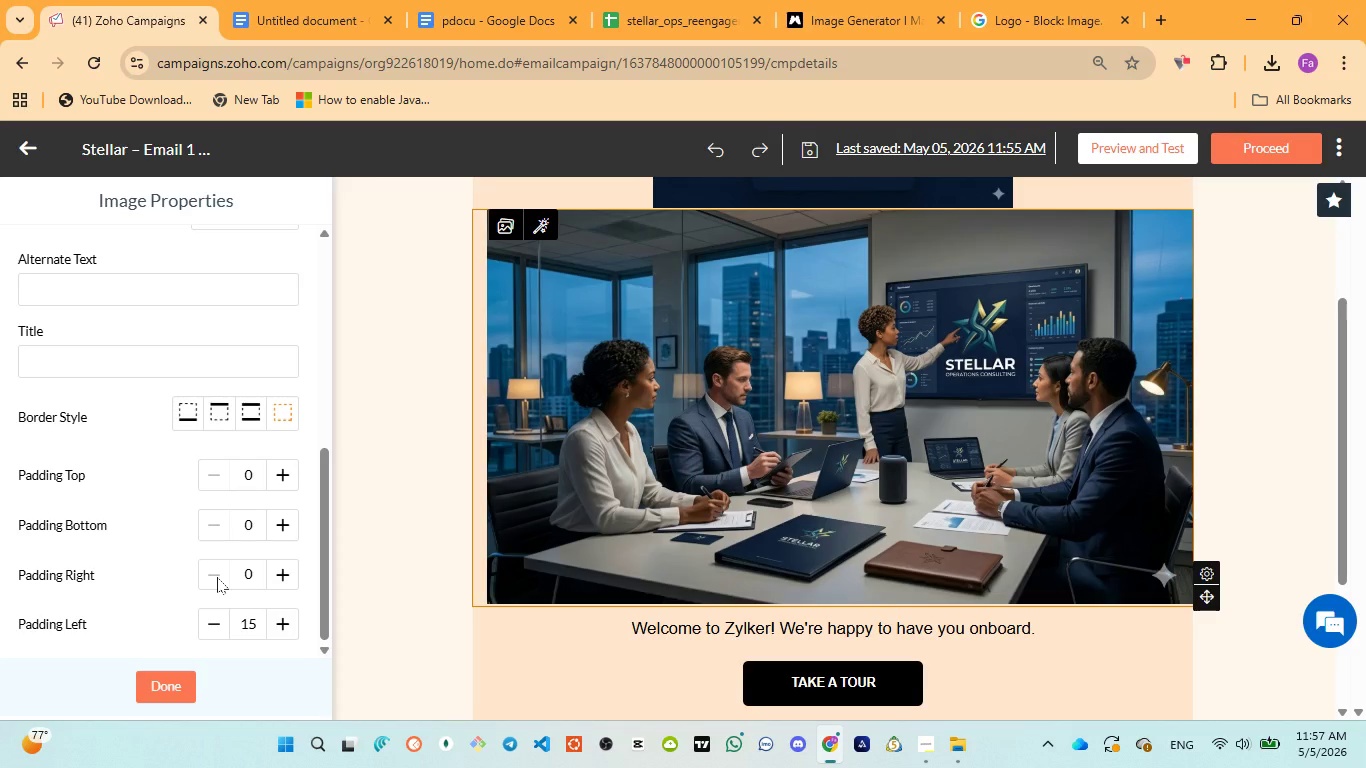 
triple_click([217, 577])
 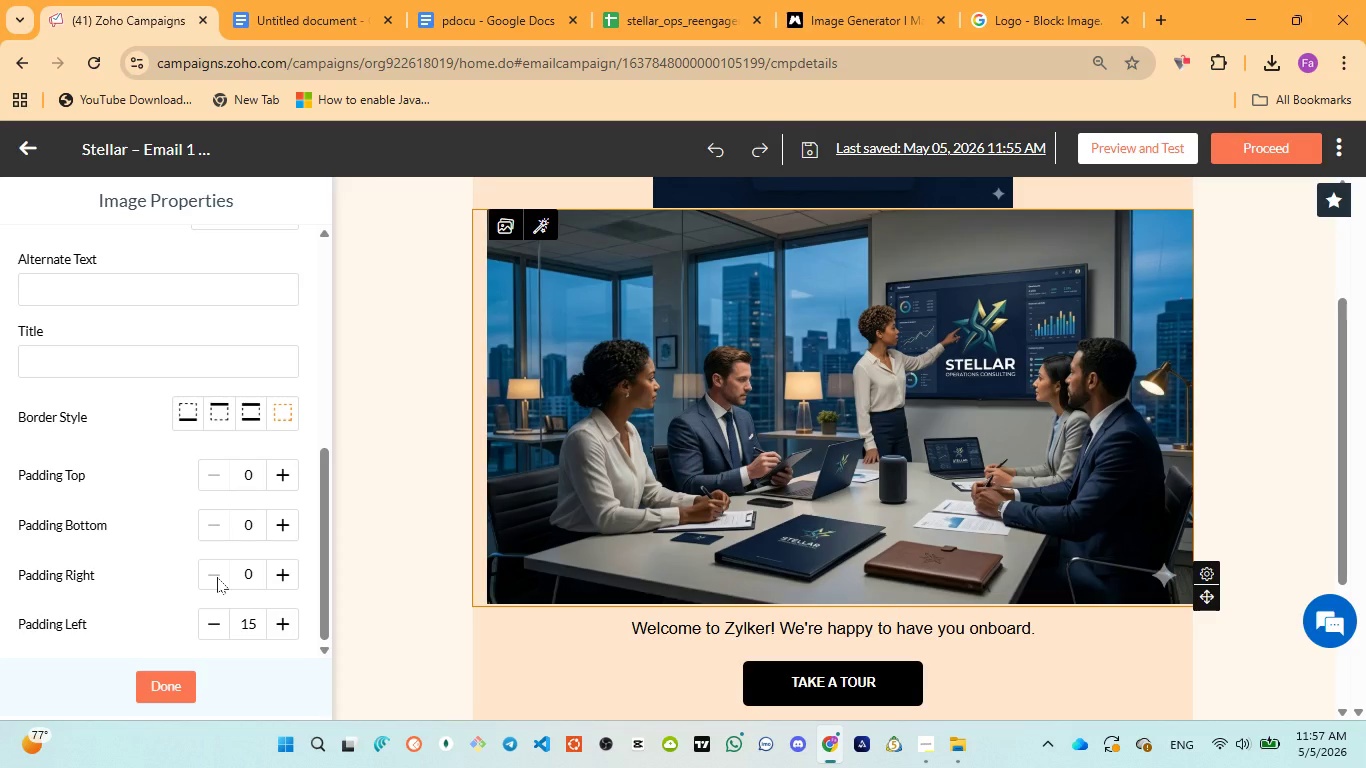 
triple_click([217, 577])
 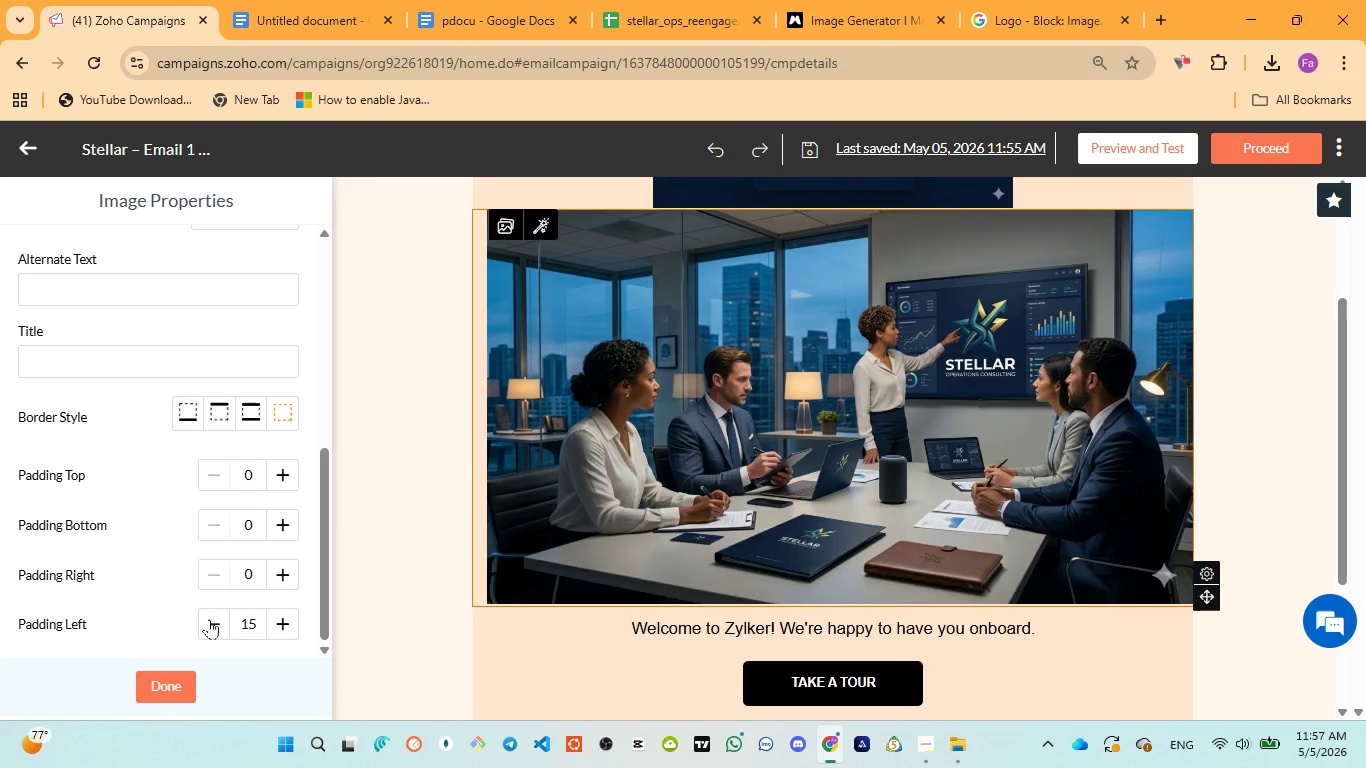 
left_click([209, 619])
 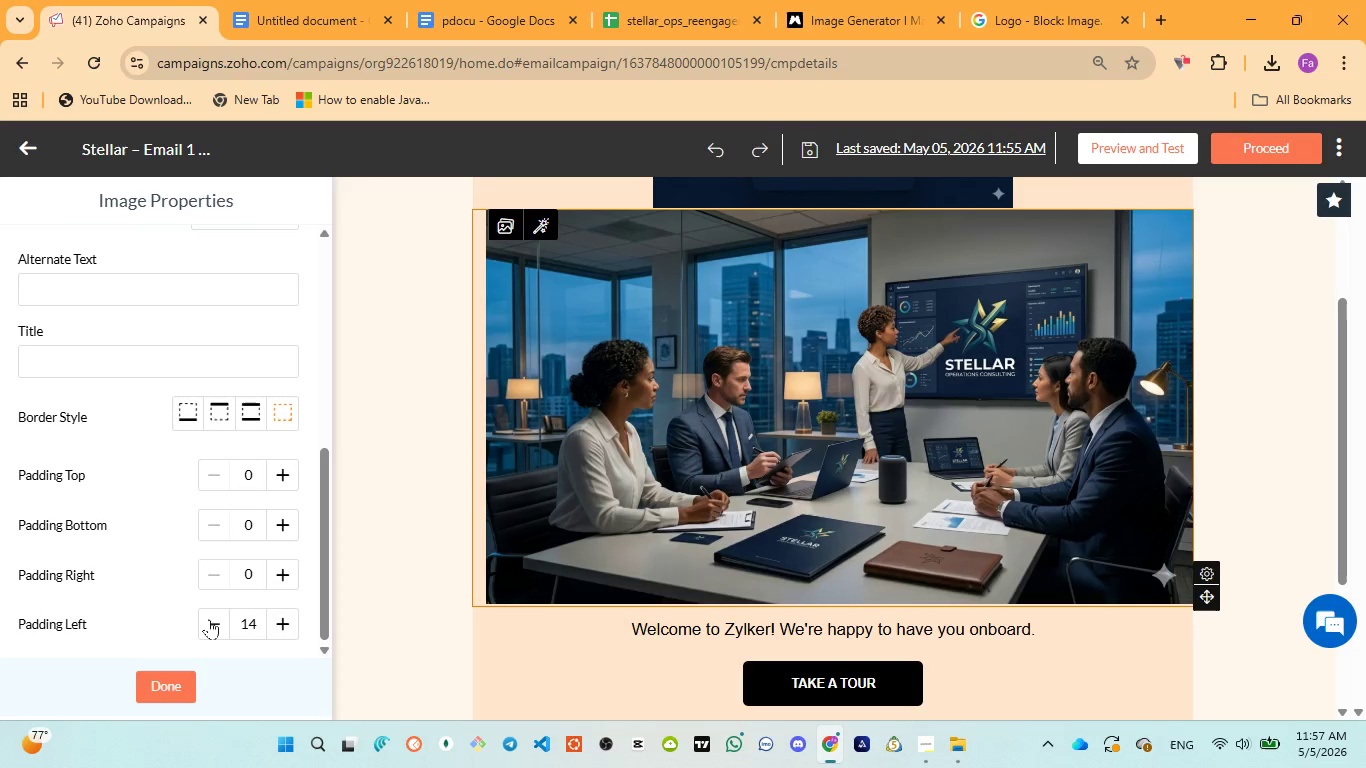 
left_click([209, 619])
 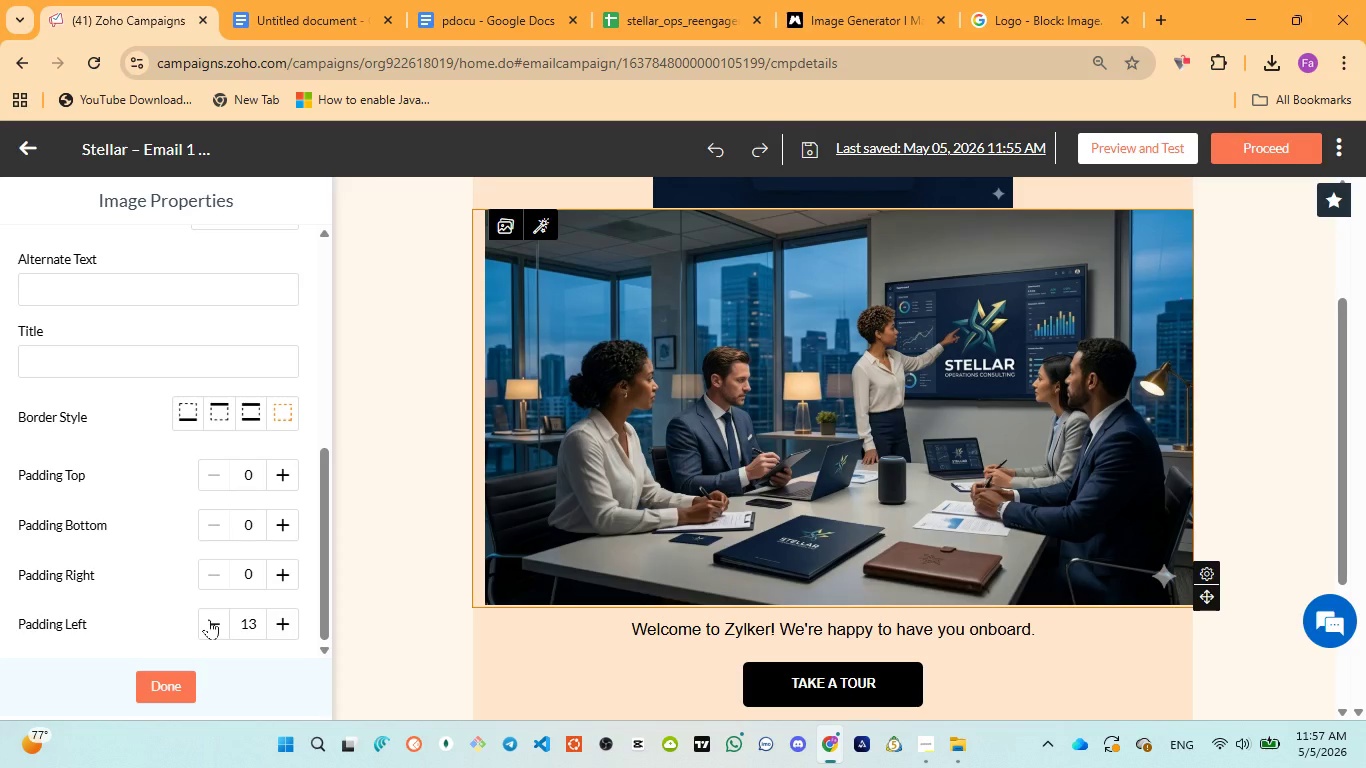 
left_click([209, 619])
 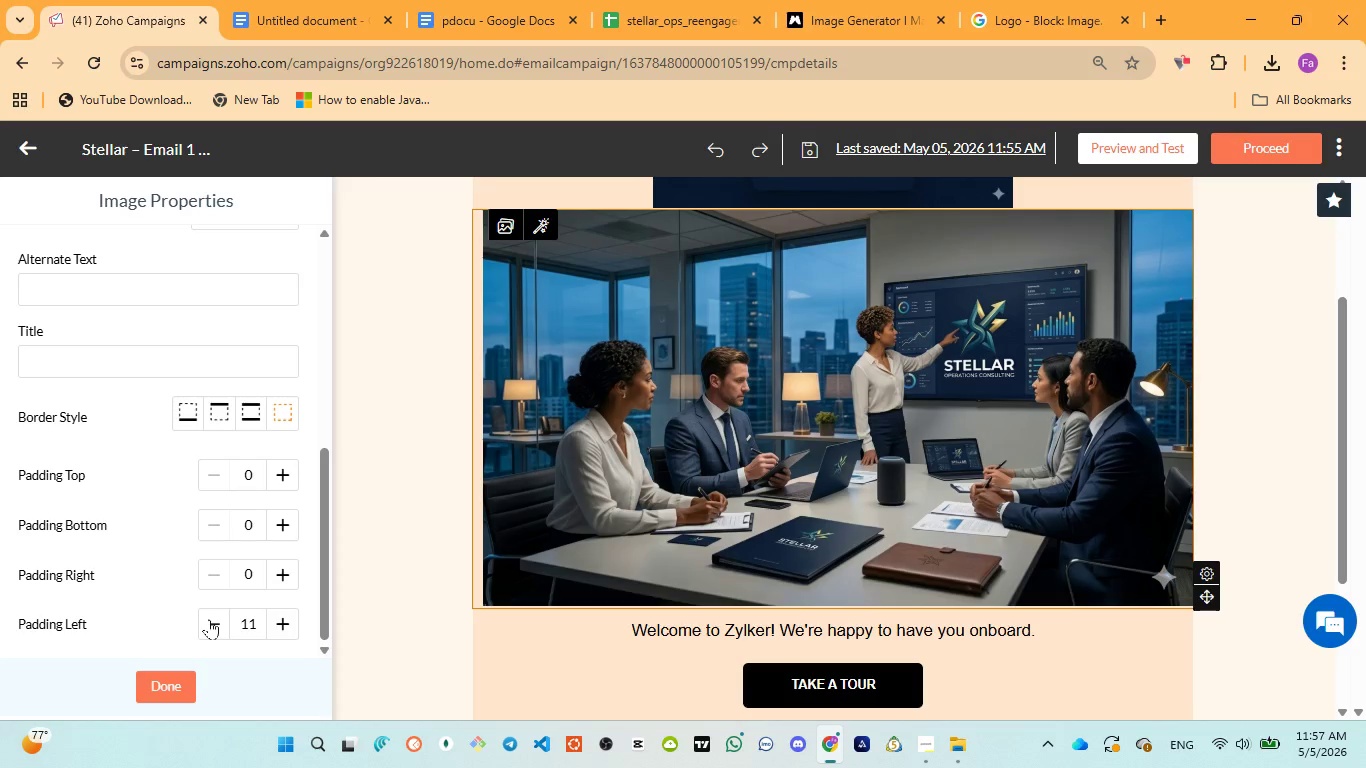 
double_click([209, 619])
 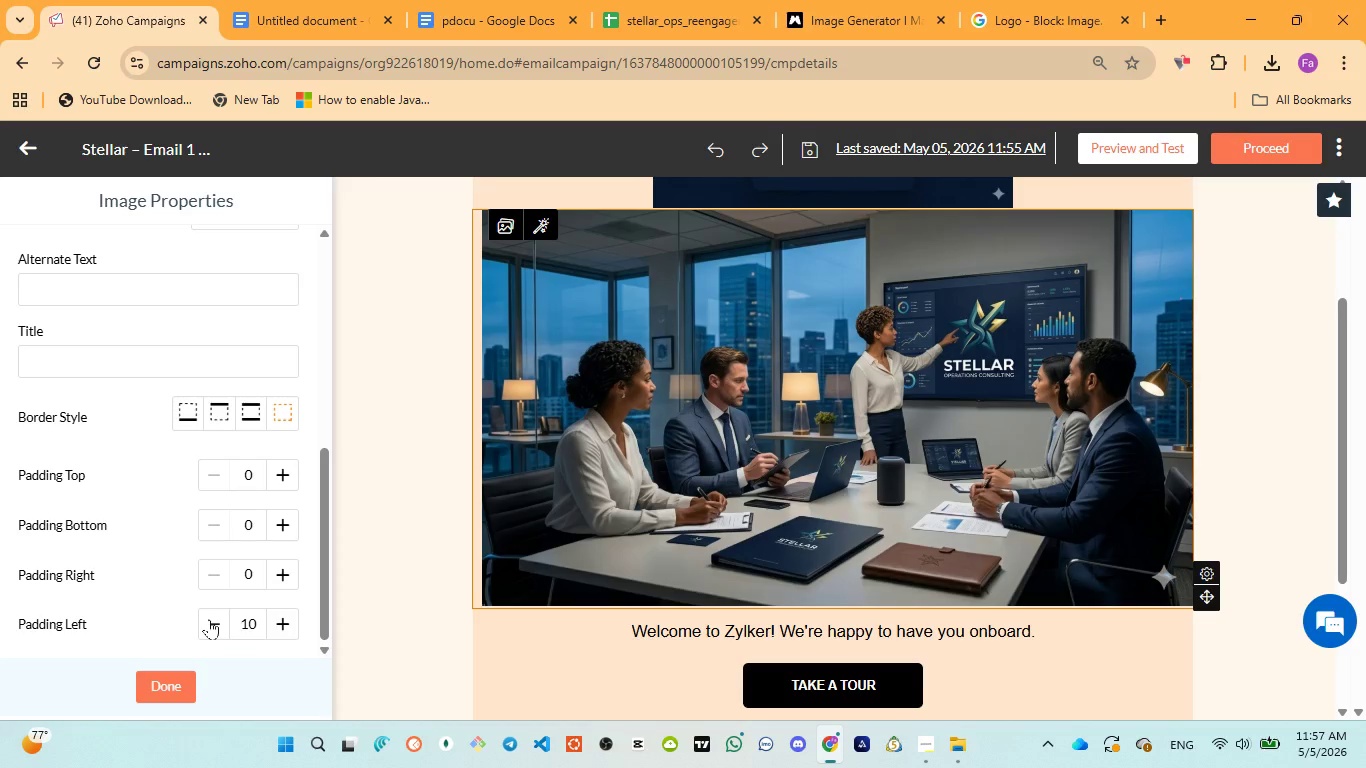 
triple_click([209, 619])
 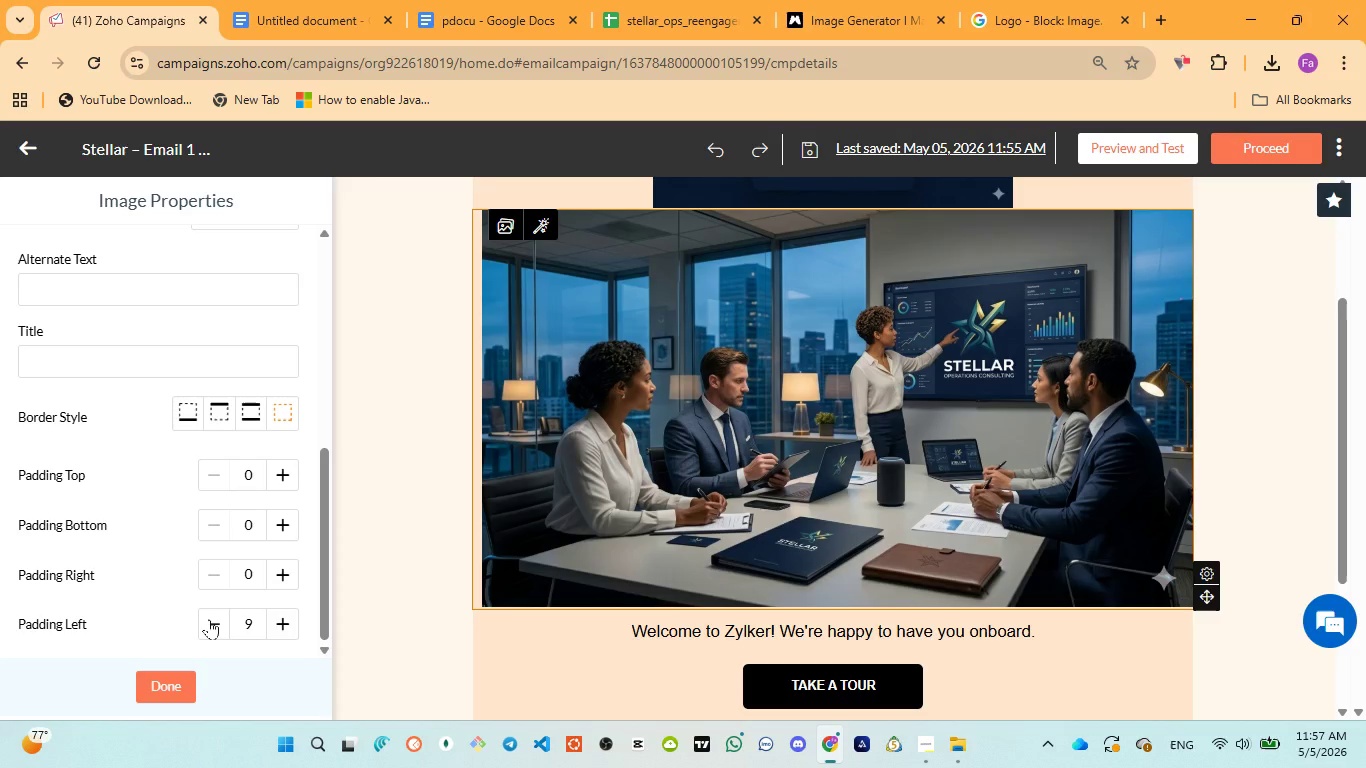 
double_click([209, 619])
 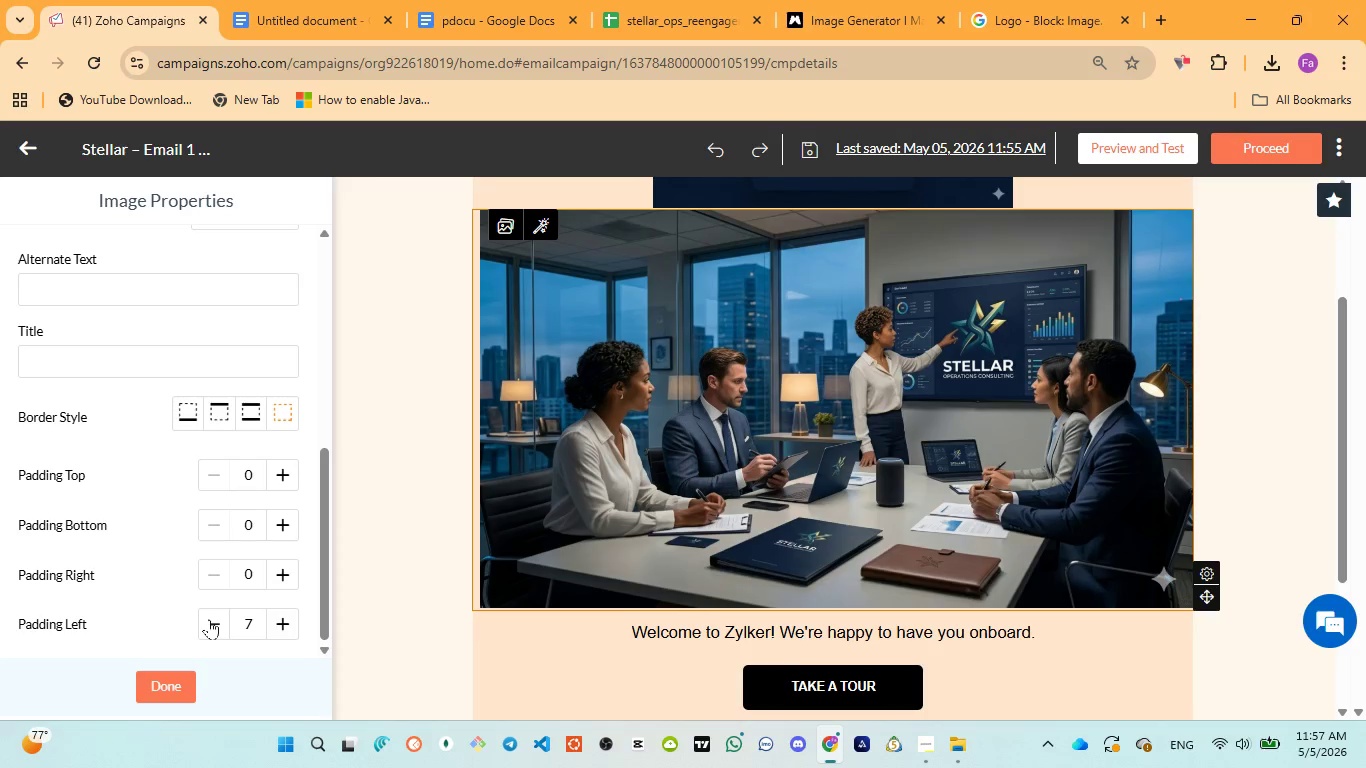 
triple_click([209, 619])
 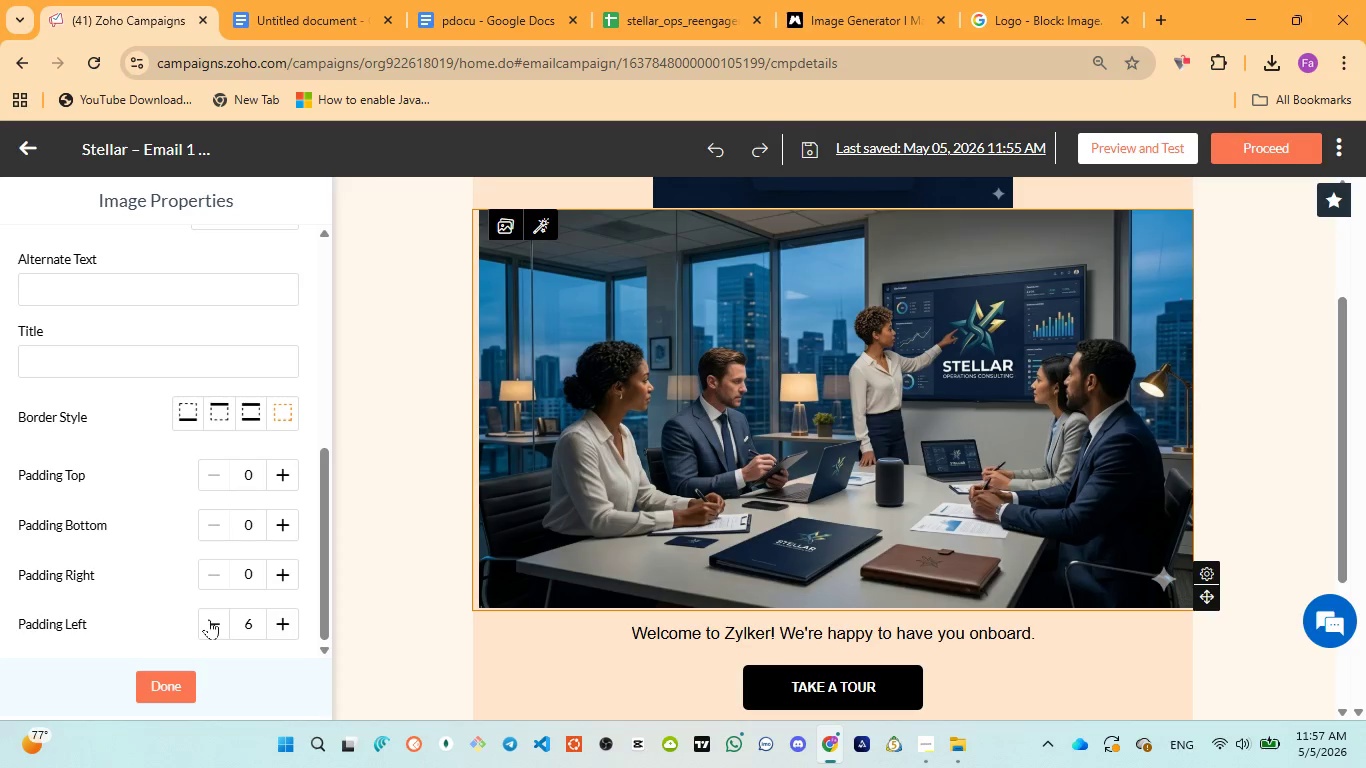 
triple_click([209, 619])
 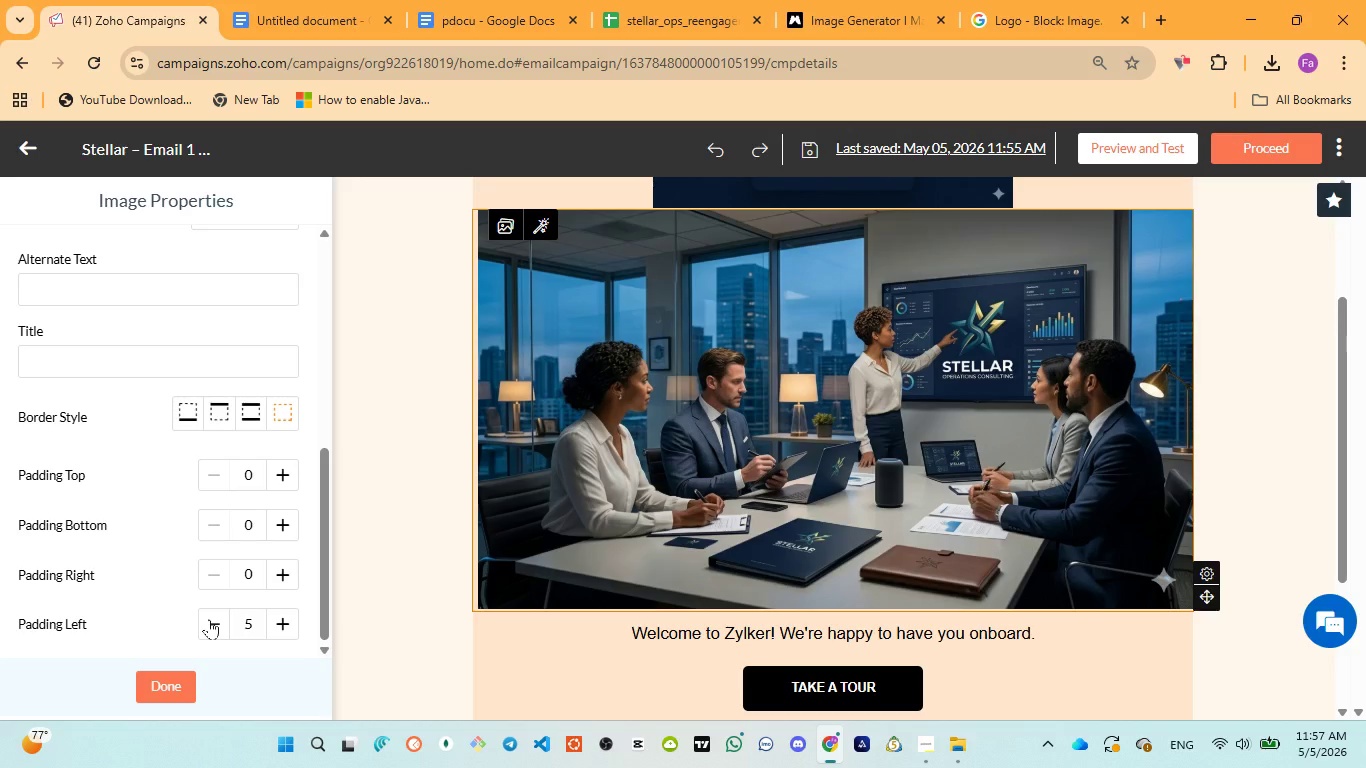 
double_click([209, 619])
 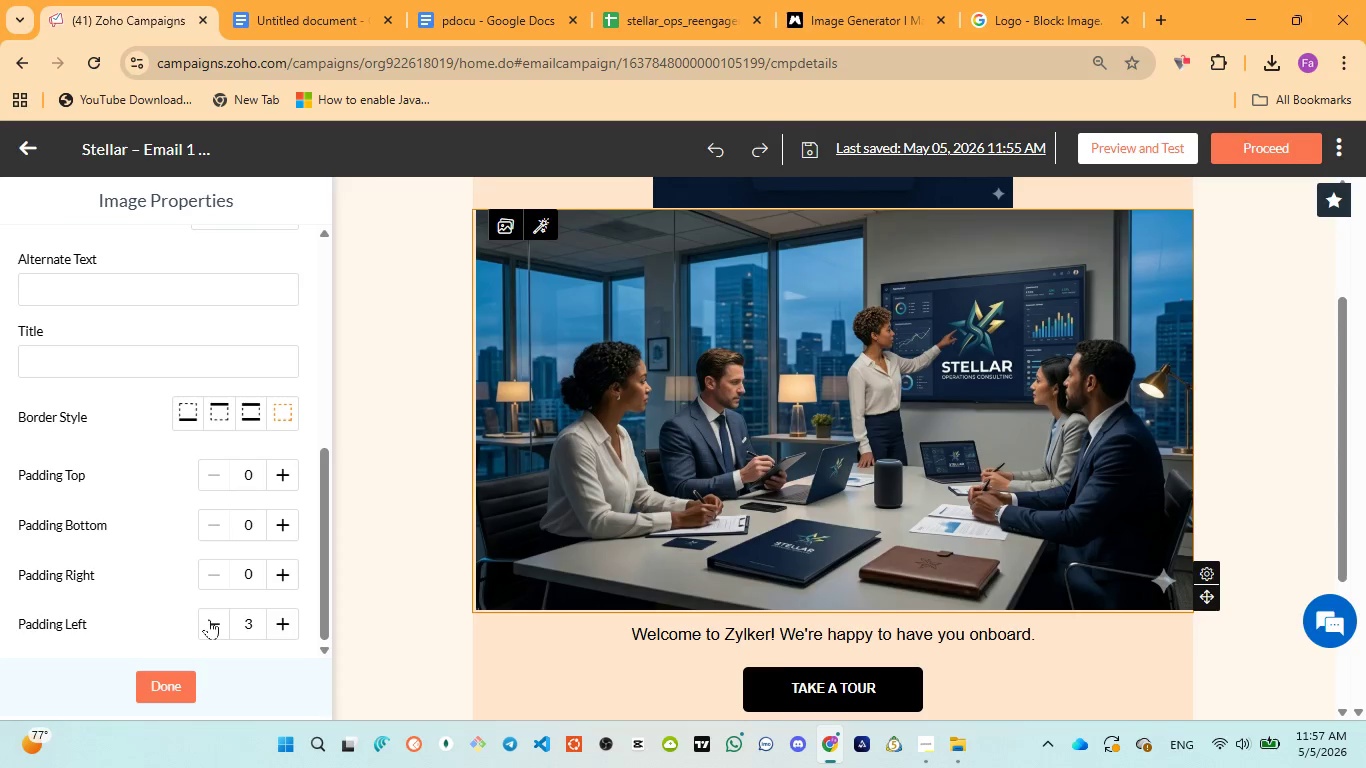 
triple_click([209, 619])
 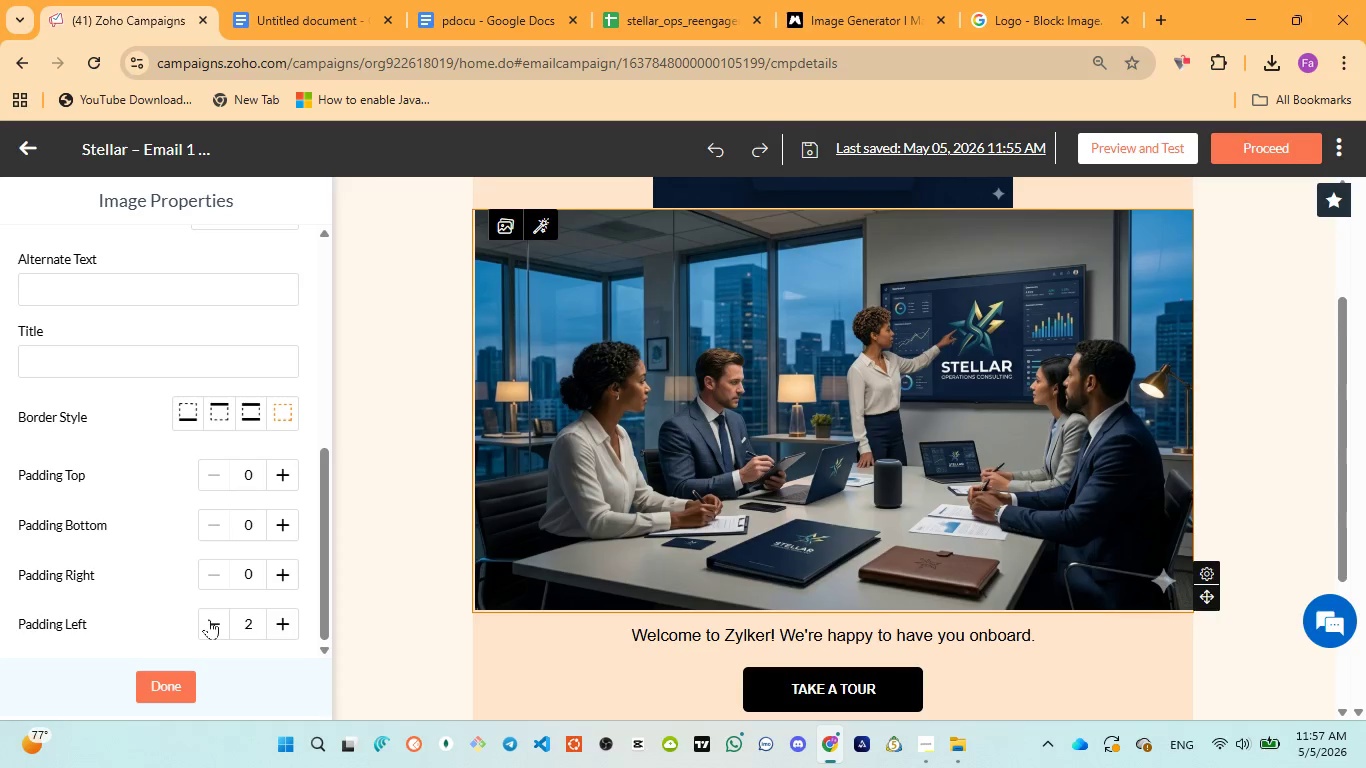 
triple_click([209, 619])
 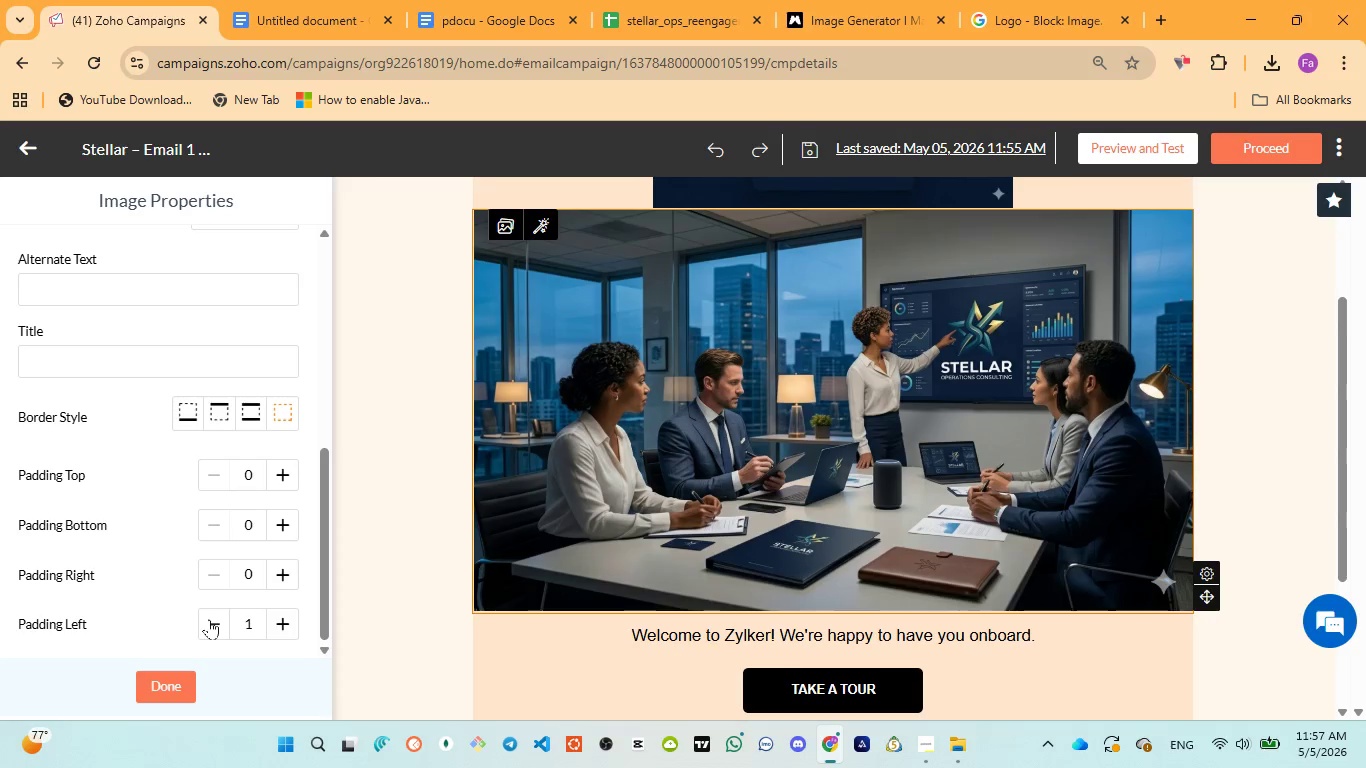 
triple_click([209, 619])
 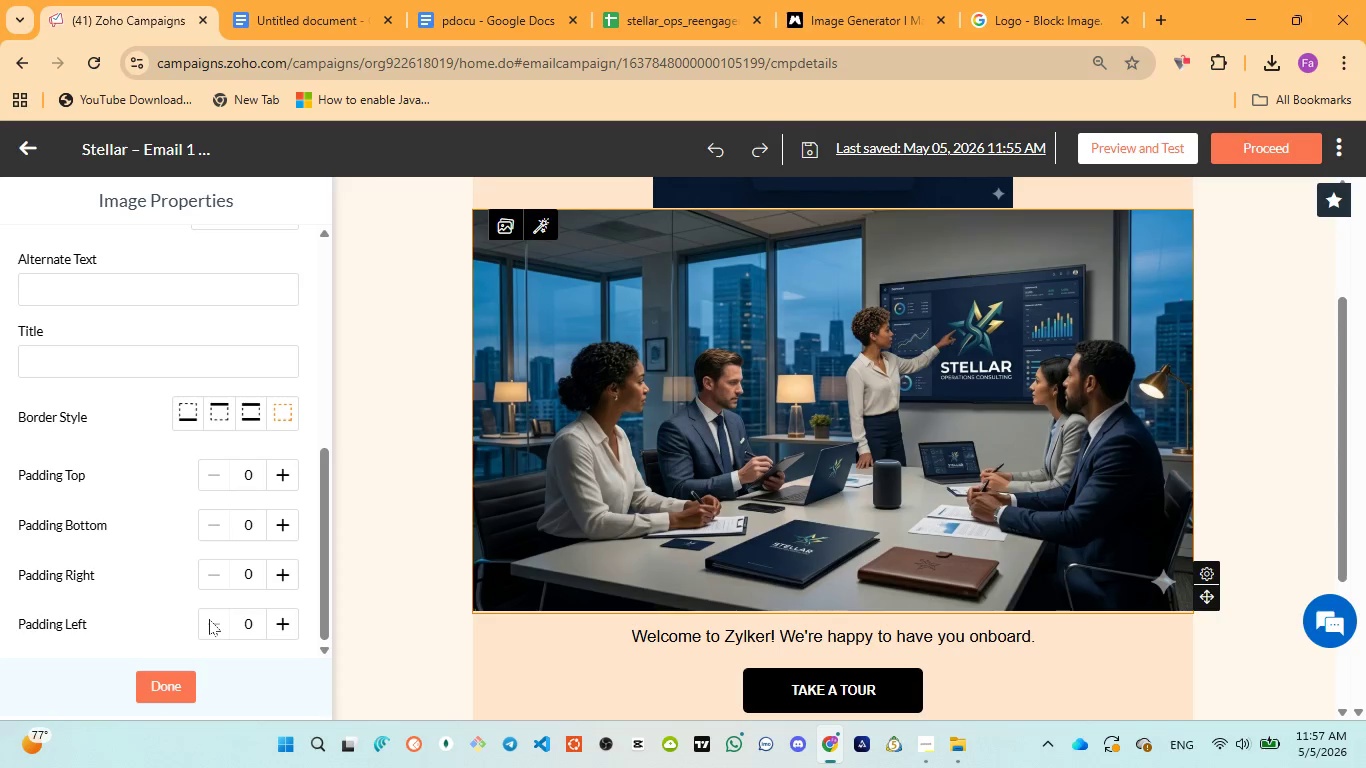 
triple_click([209, 619])
 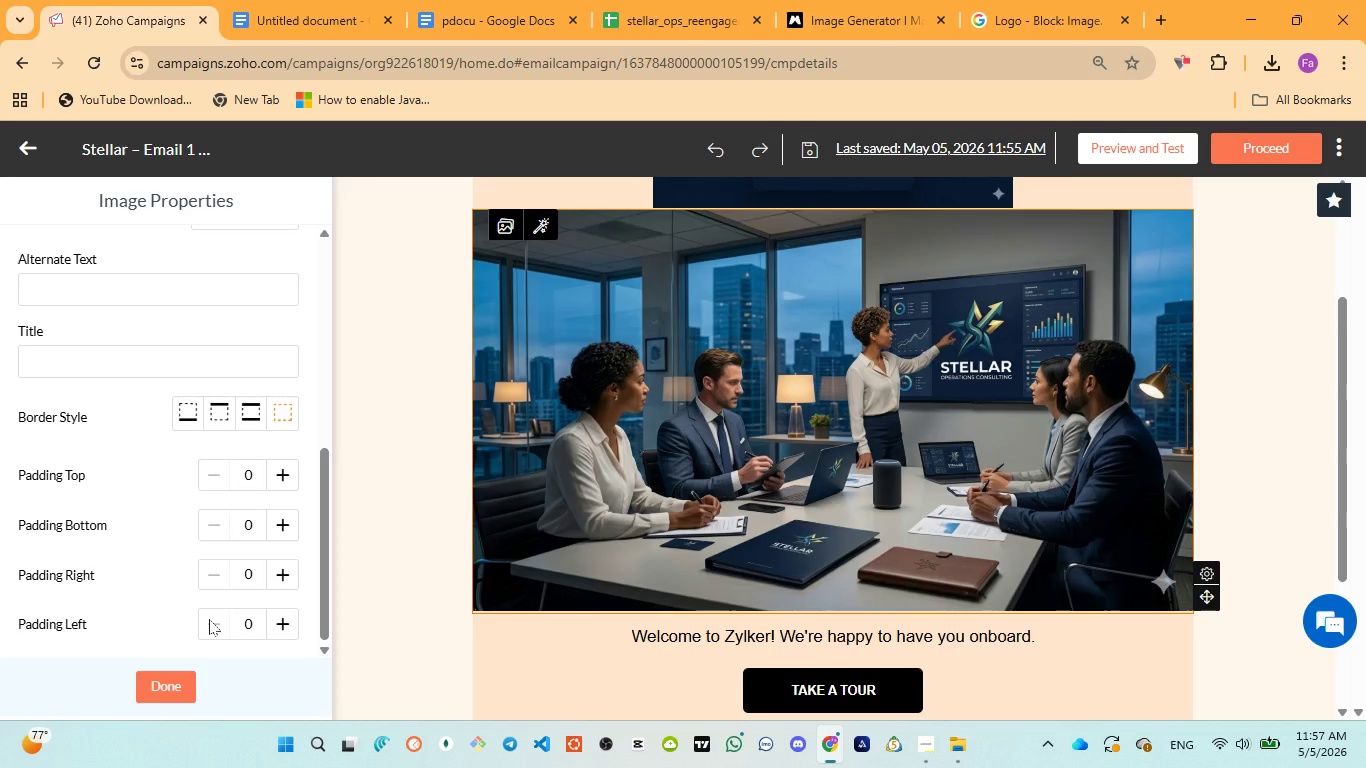 
triple_click([209, 619])
 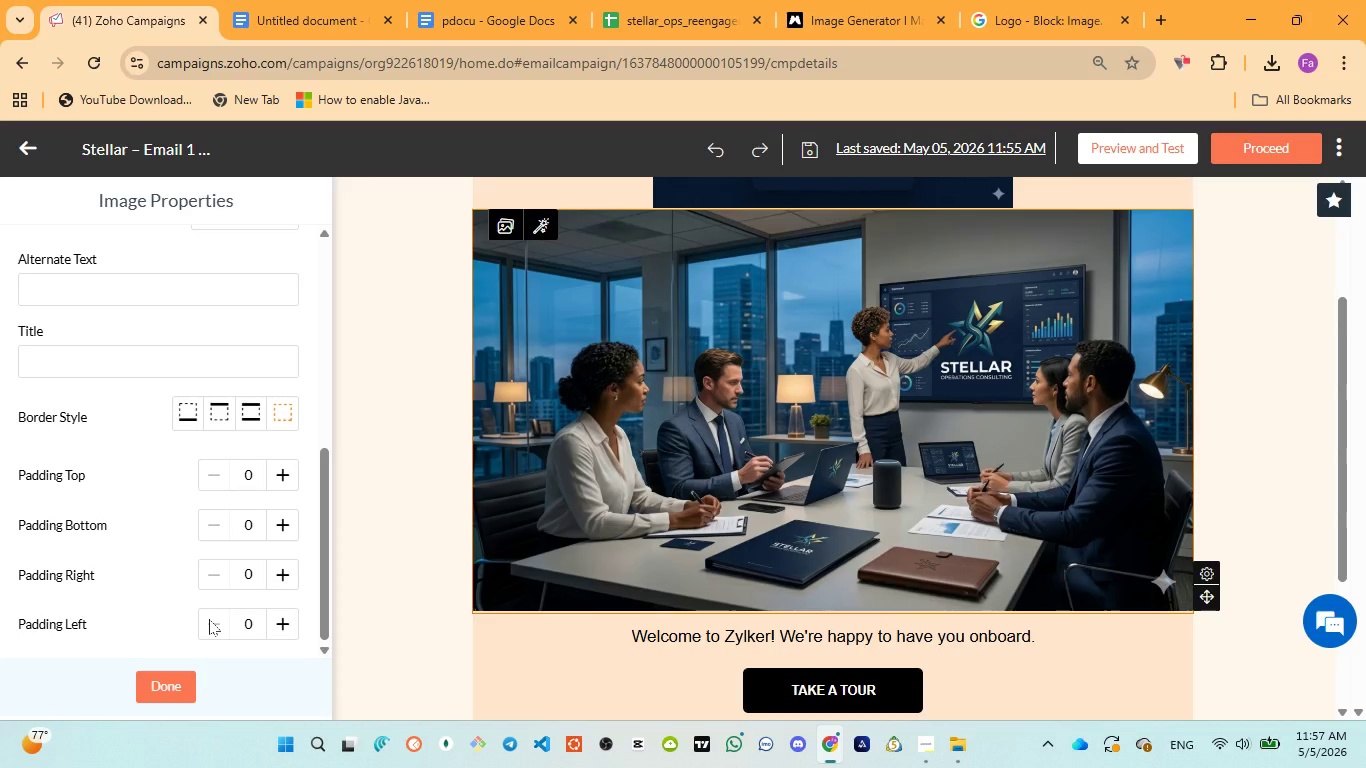 
triple_click([209, 619])
 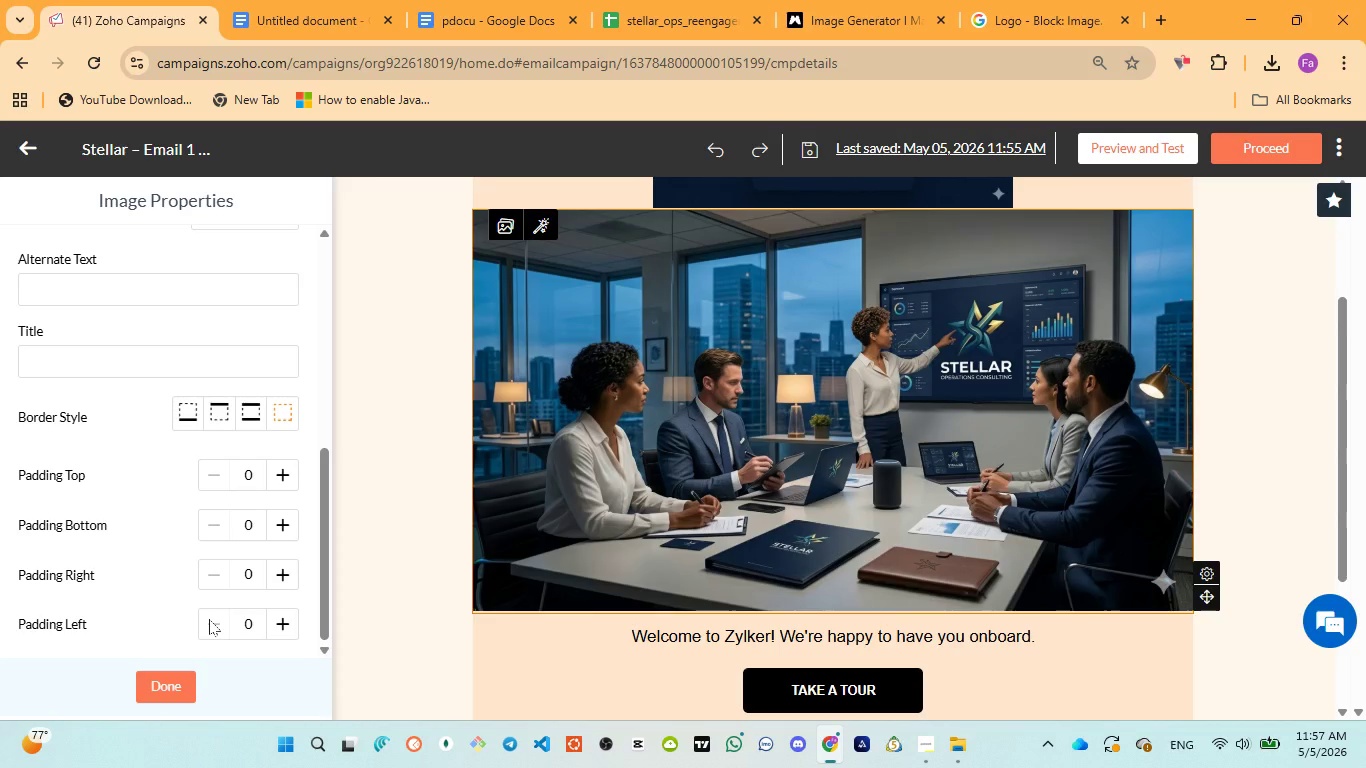 
wait(10.27)
 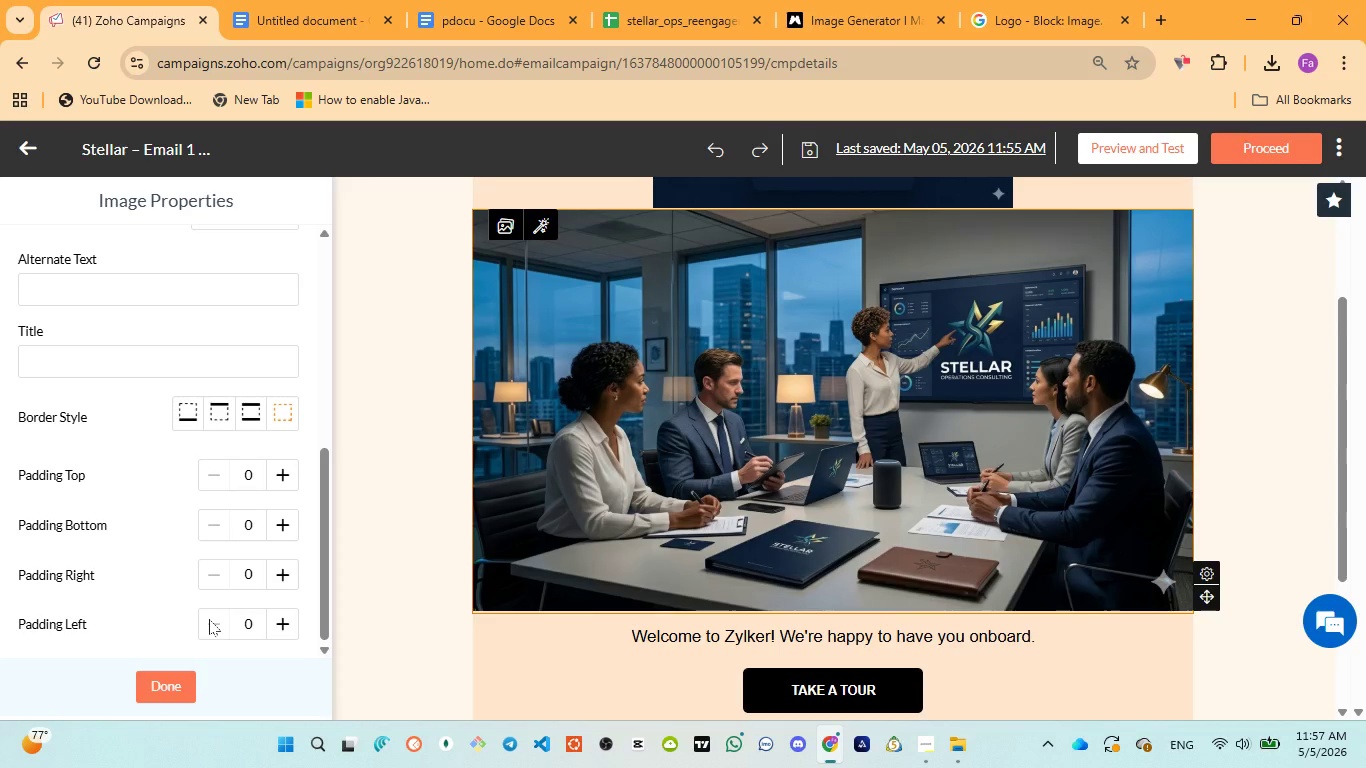 
left_click([170, 682])
 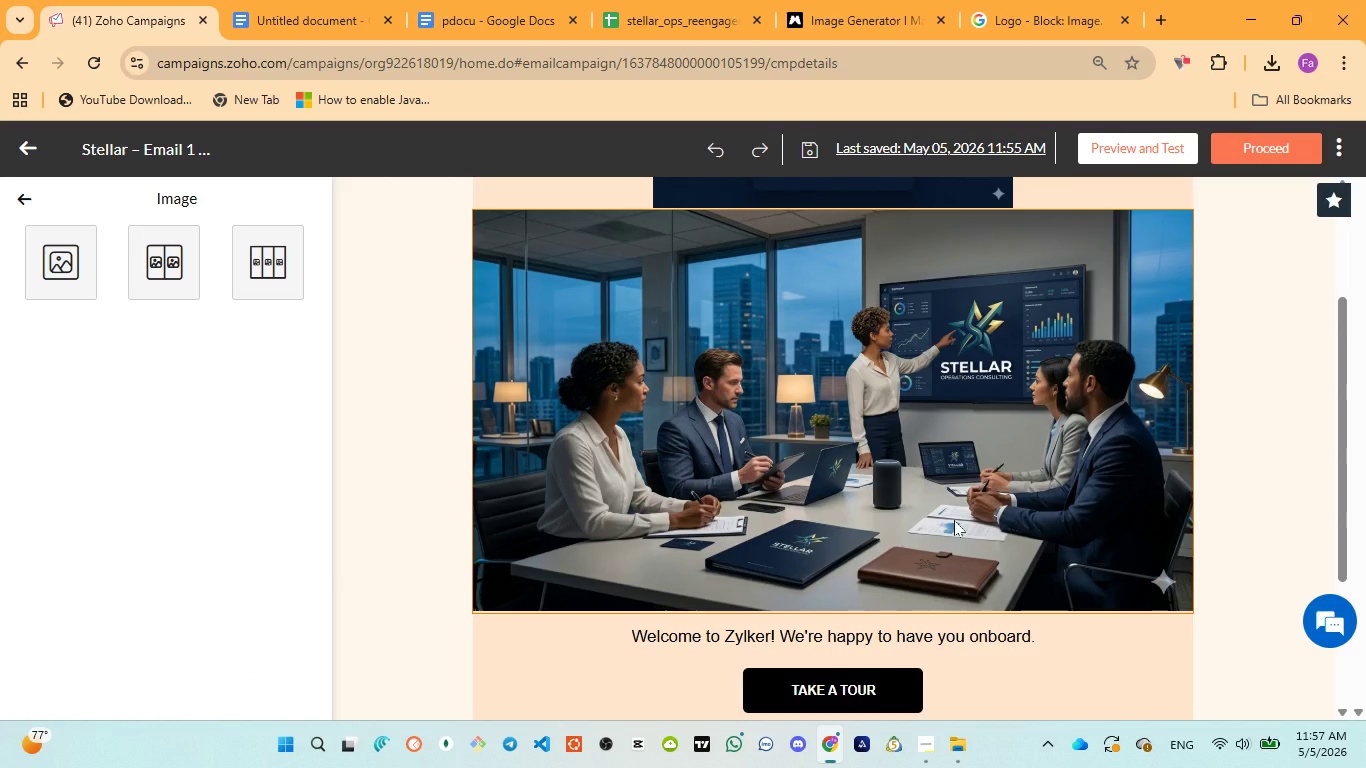 
scroll: coordinate [956, 520], scroll_direction: down, amount: 4.0
 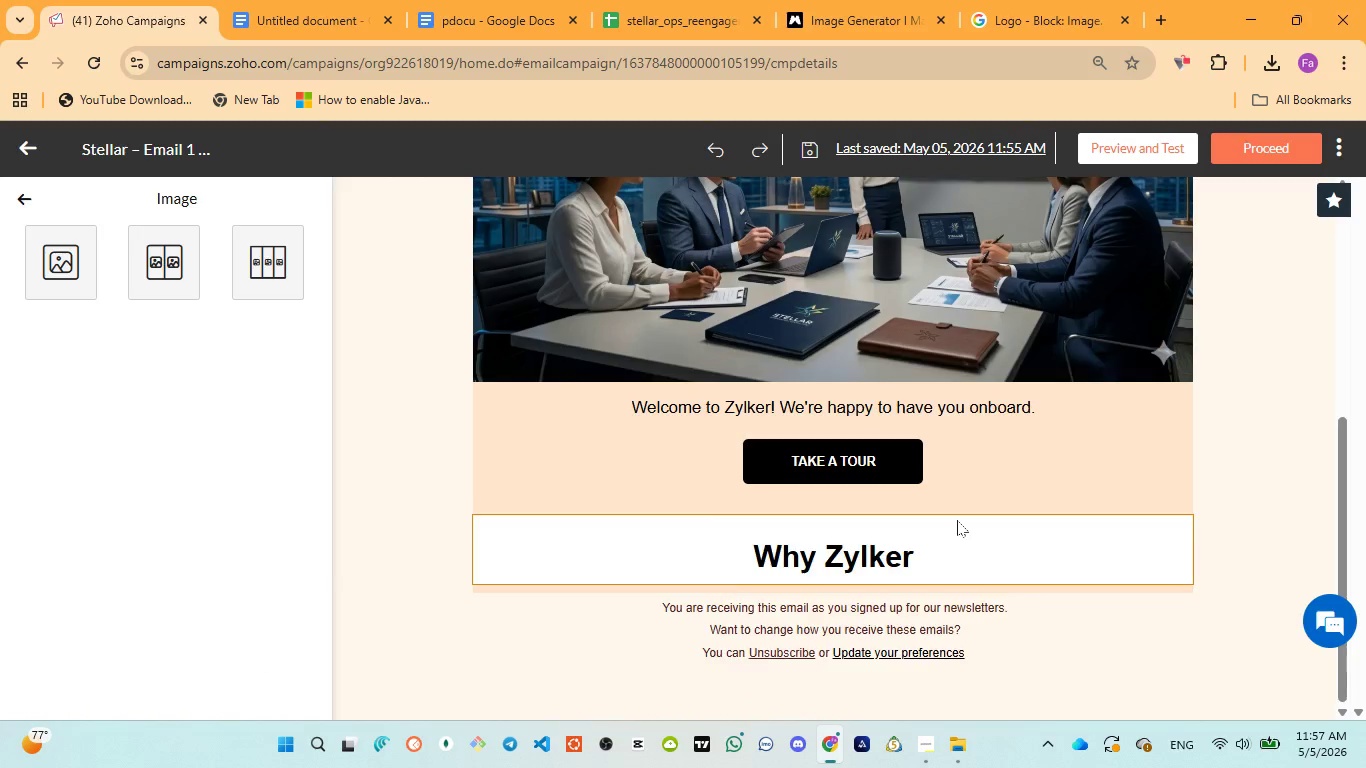 
scroll: coordinate [1044, 395], scroll_direction: up, amount: 6.0
 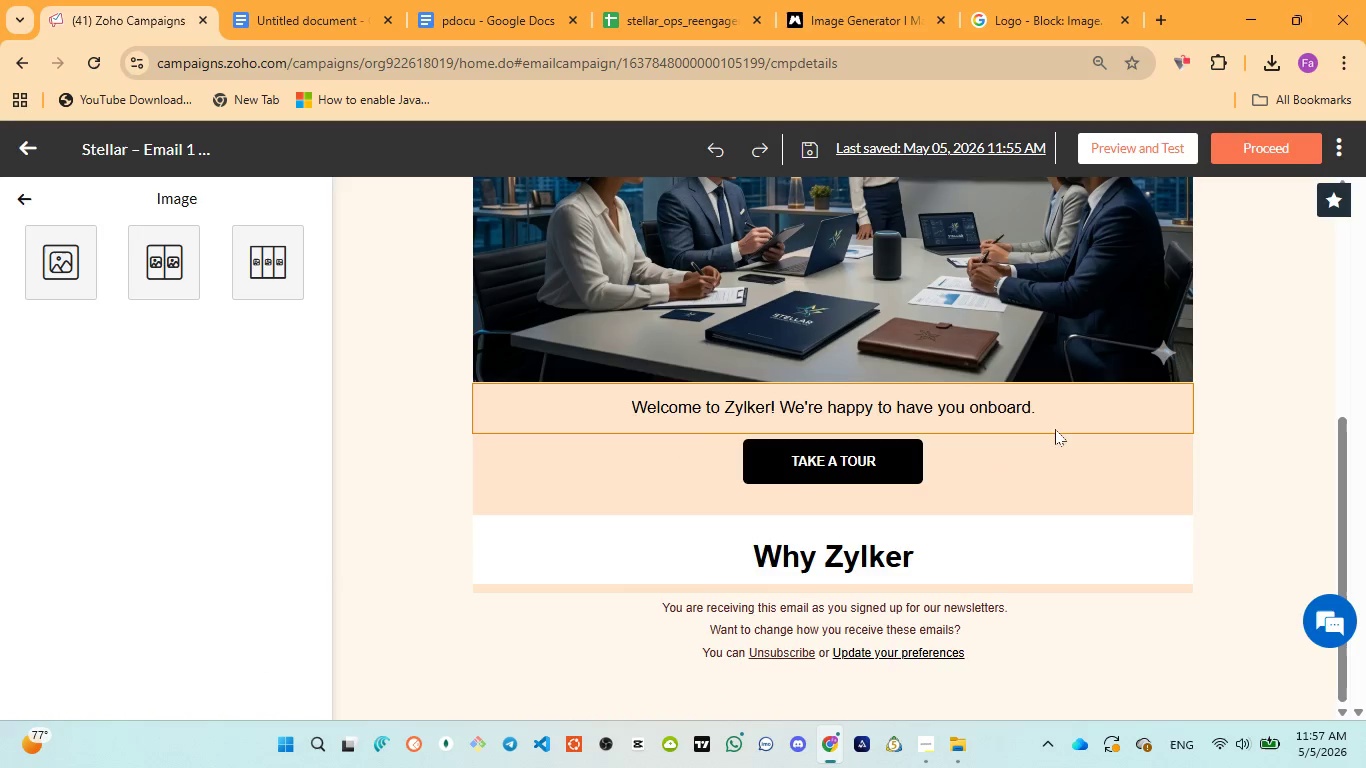 
left_click([1074, 402])
 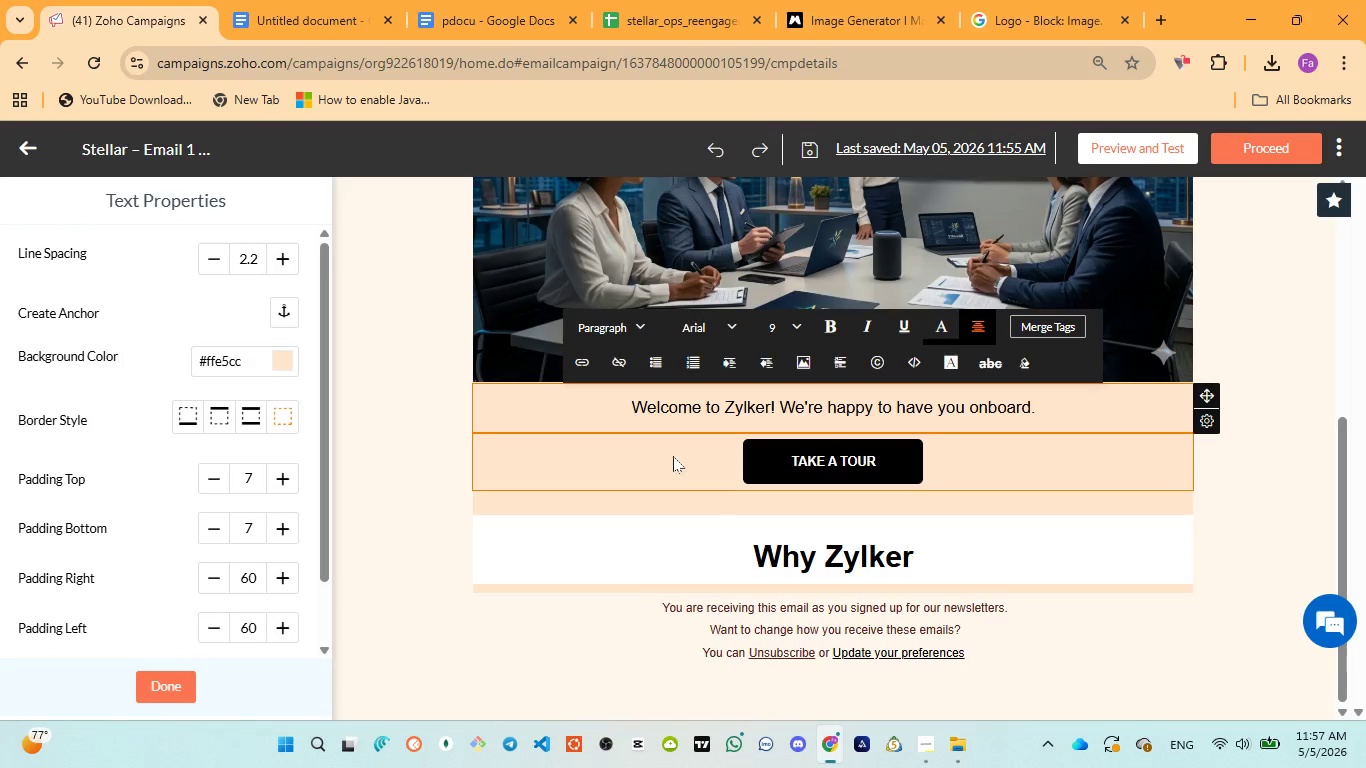 
left_click([670, 455])
 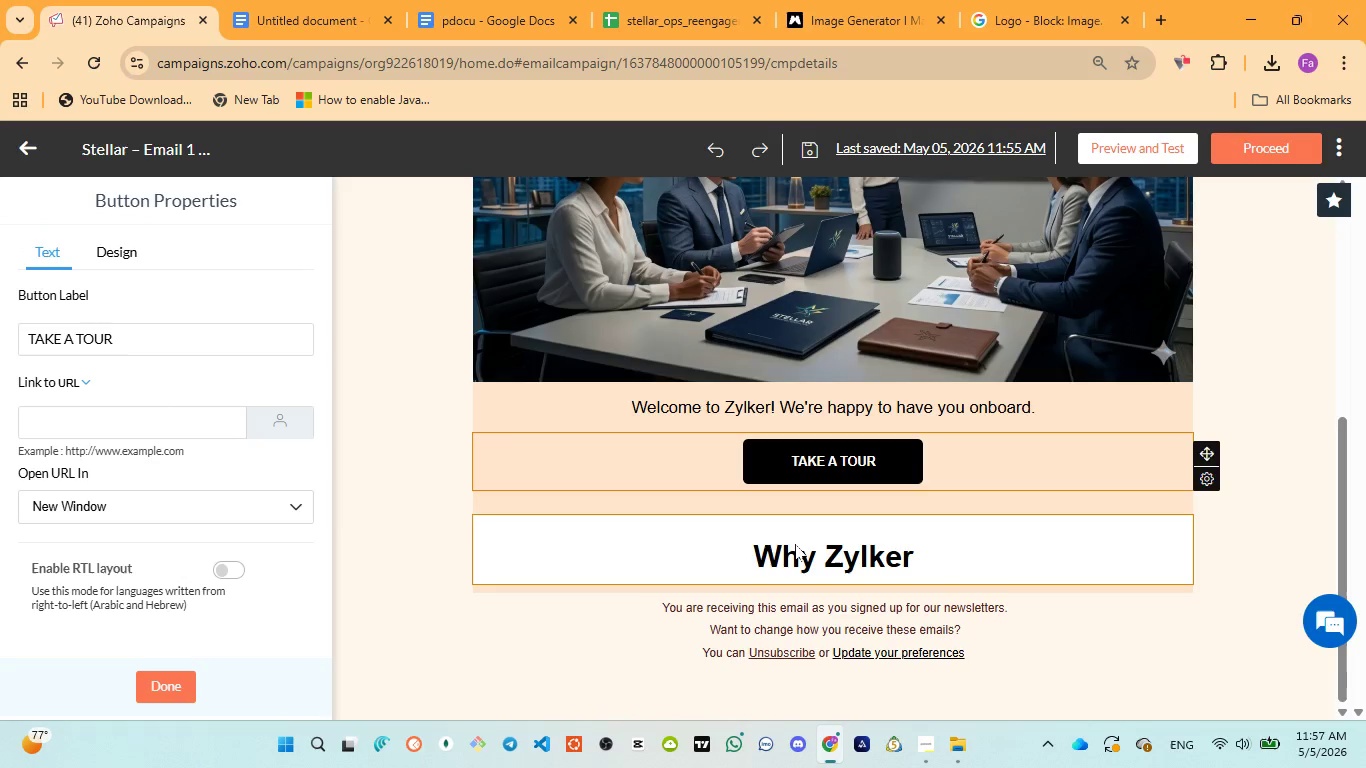 
left_click([732, 506])
 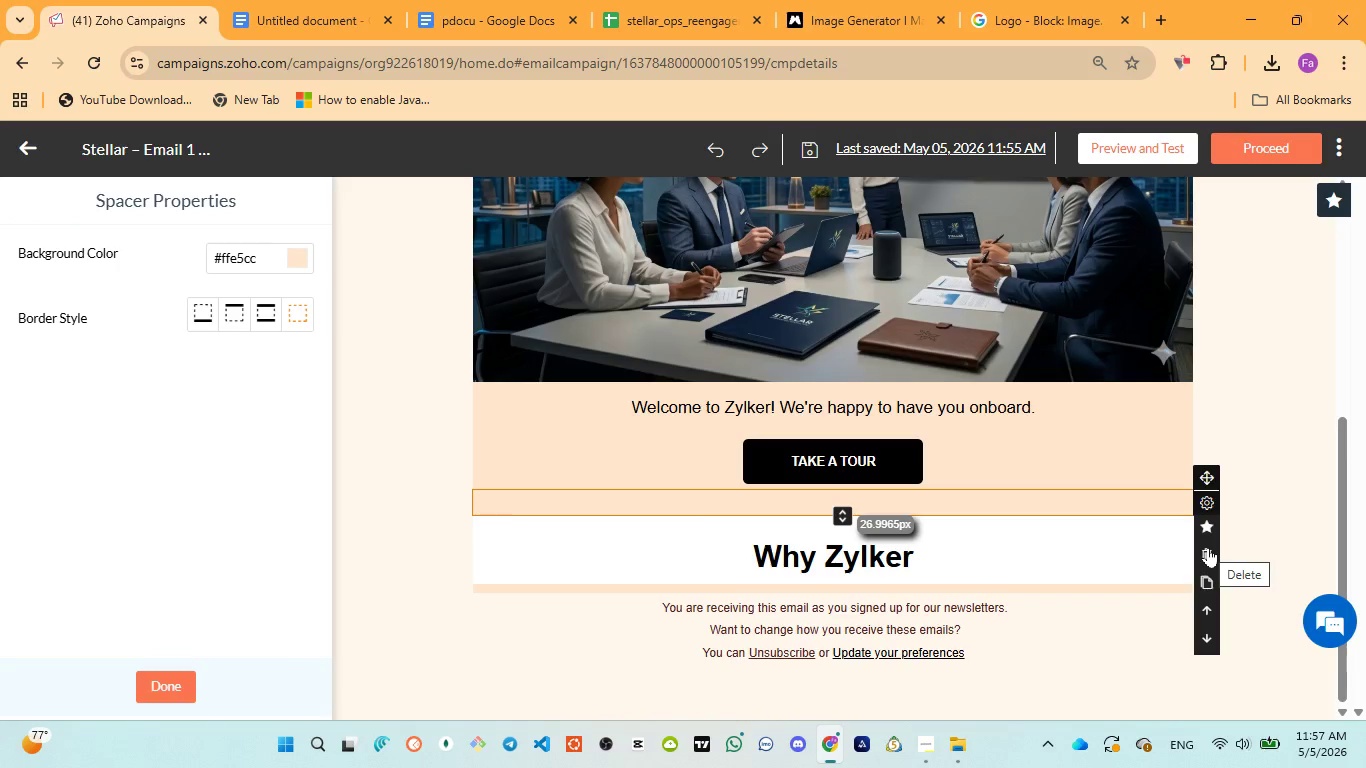 
left_click([1208, 547])
 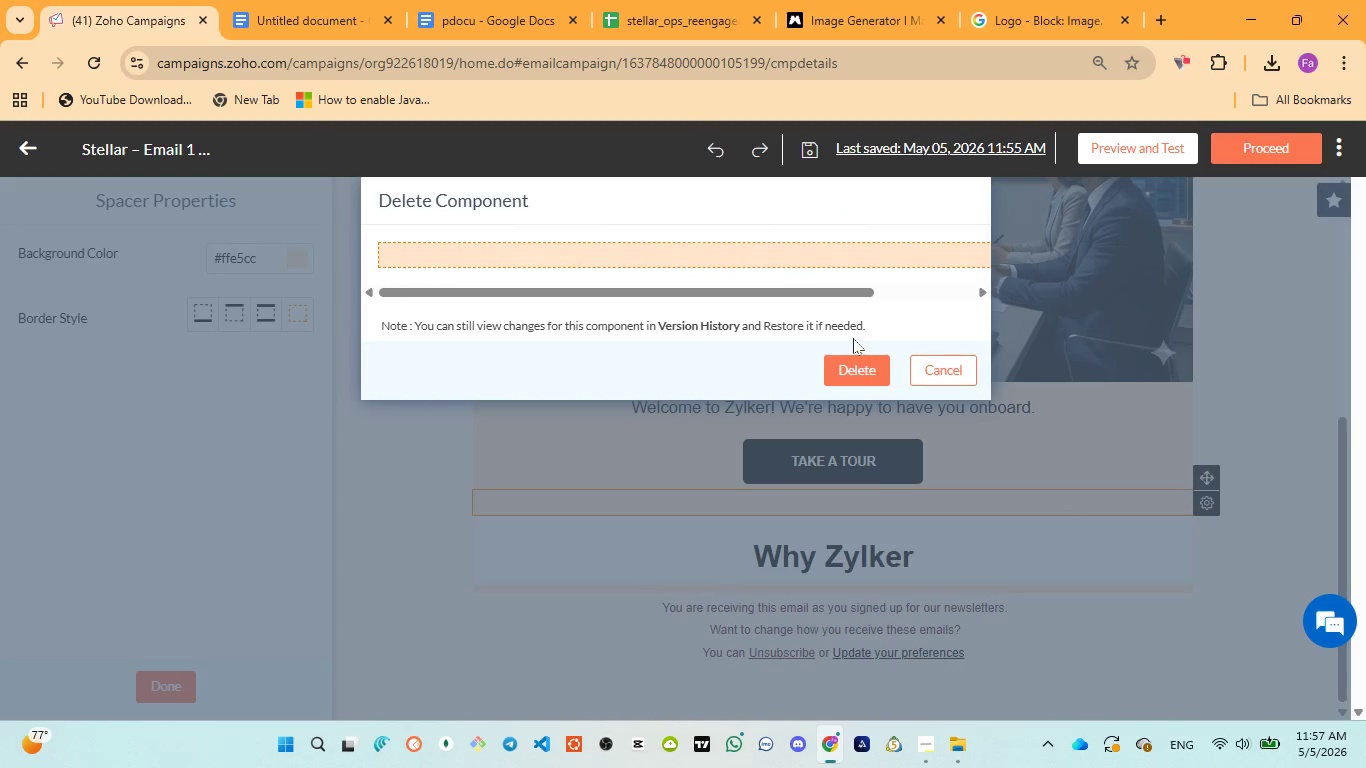 
left_click([859, 364])
 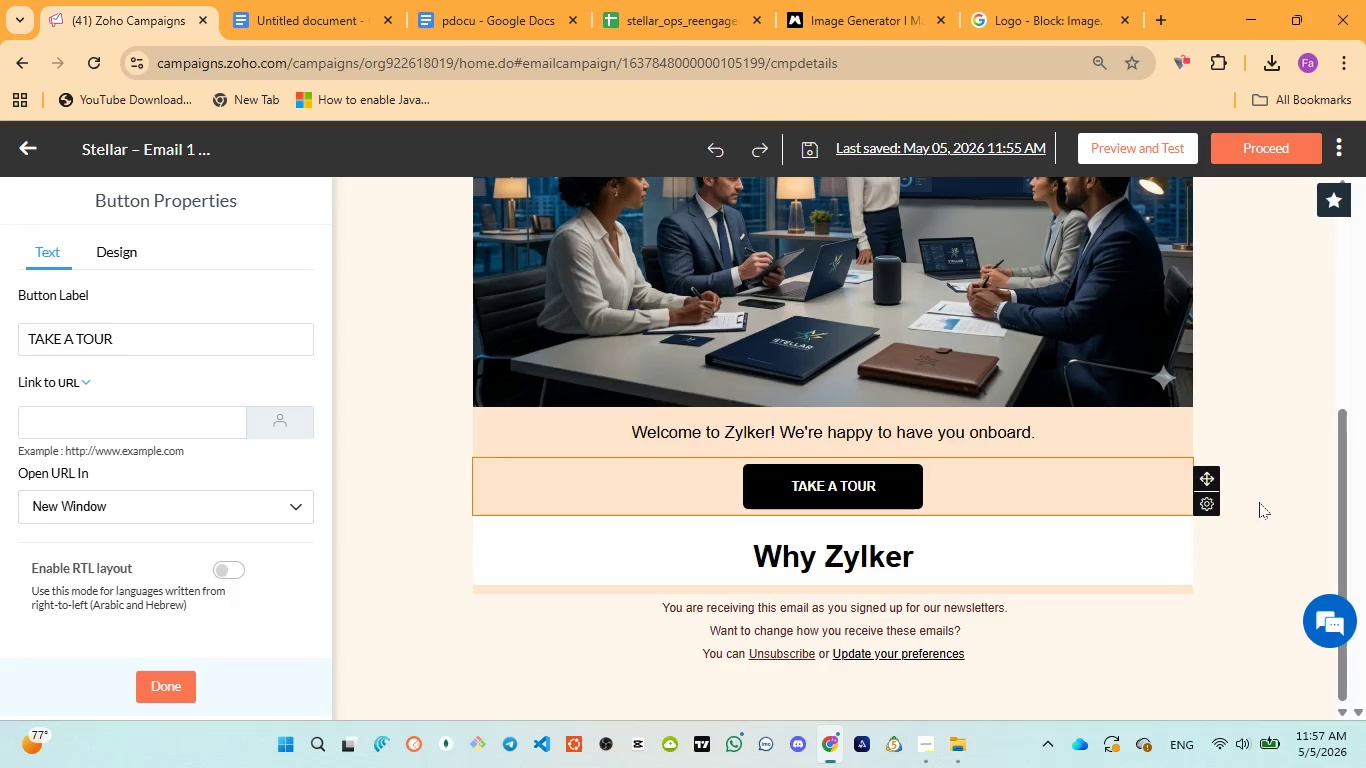 
scroll: coordinate [1260, 501], scroll_direction: down, amount: 3.0
 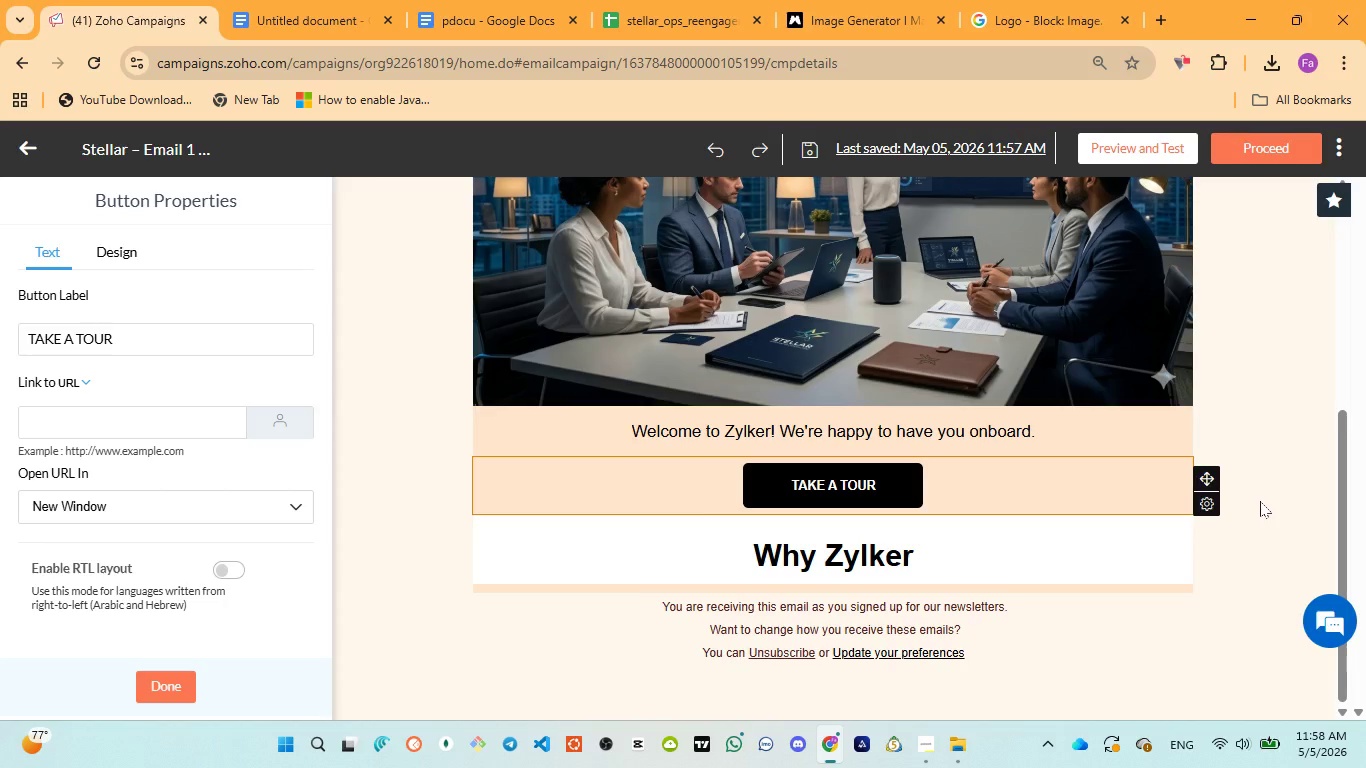 
wait(26.64)
 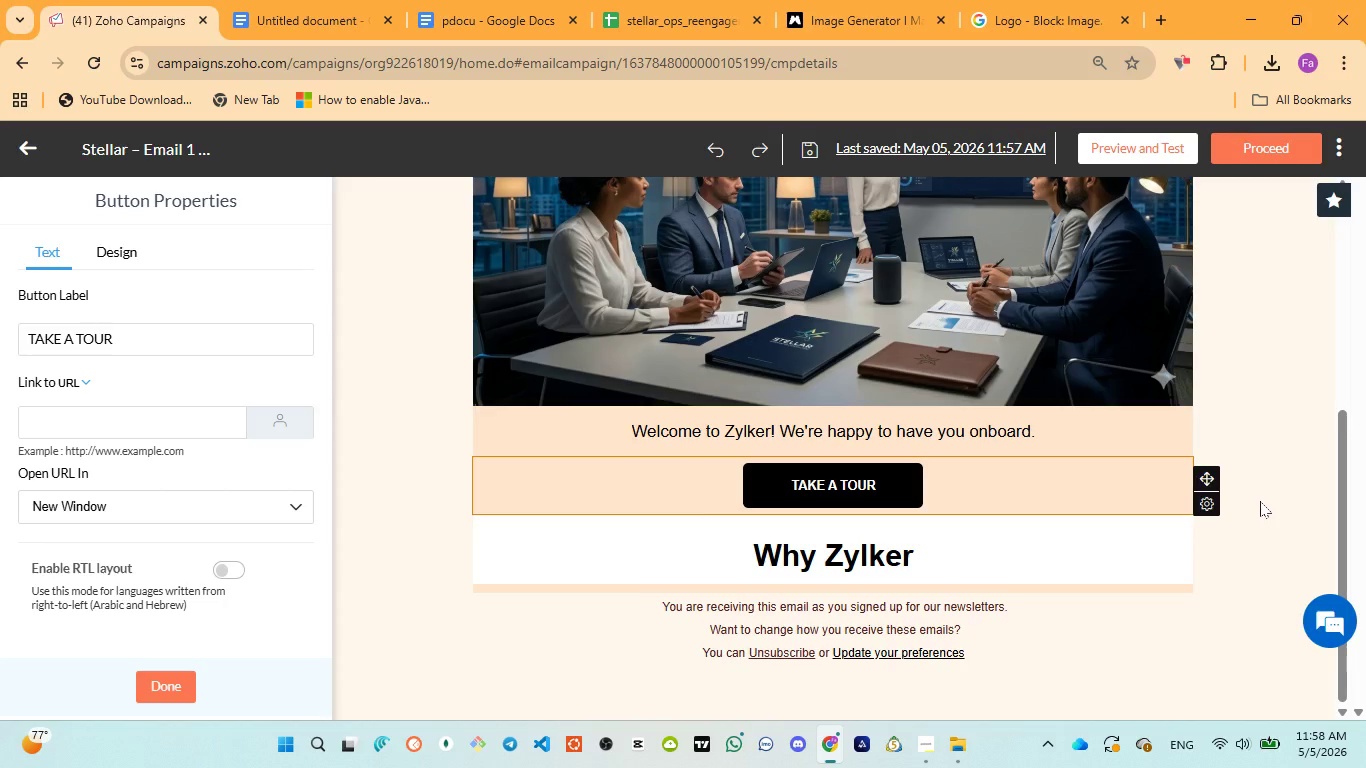 
scroll: coordinate [742, 377], scroll_direction: up, amount: 4.0
 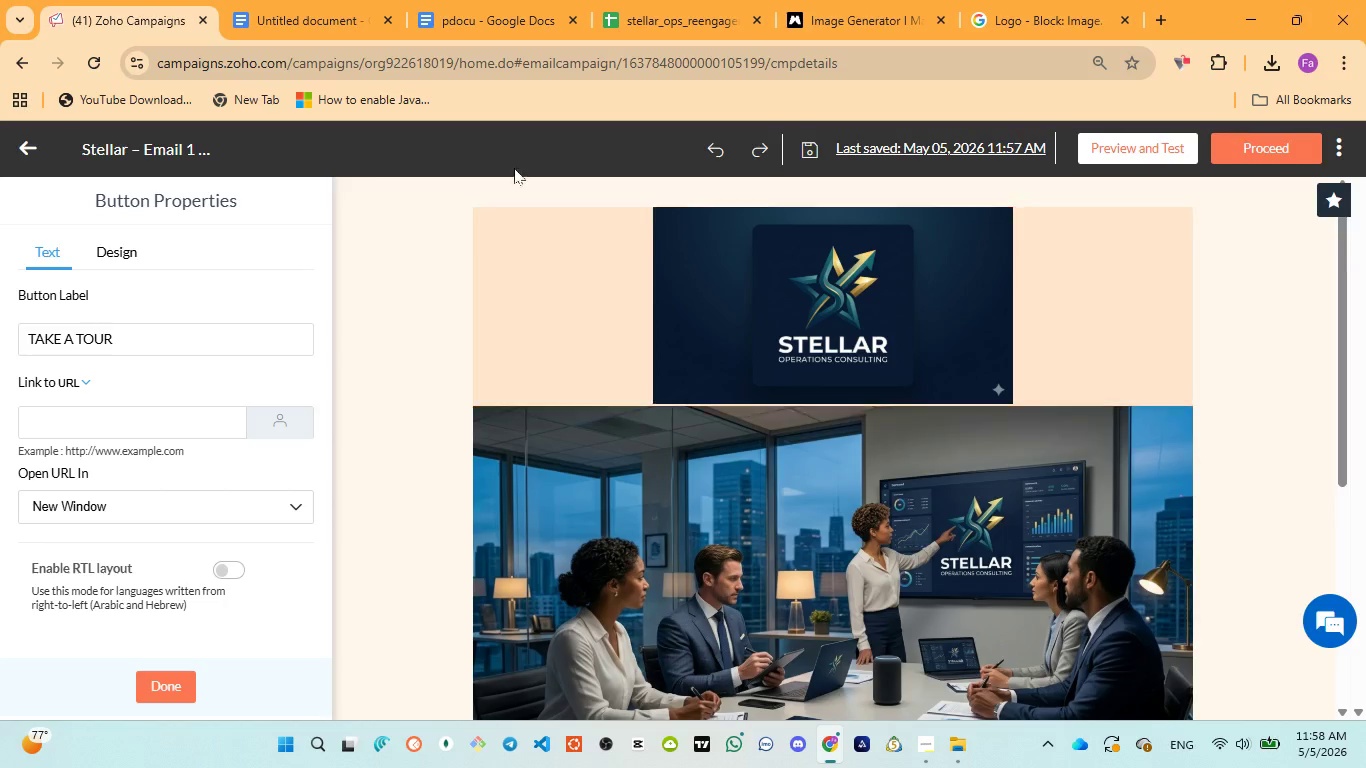 
wait(7.09)
 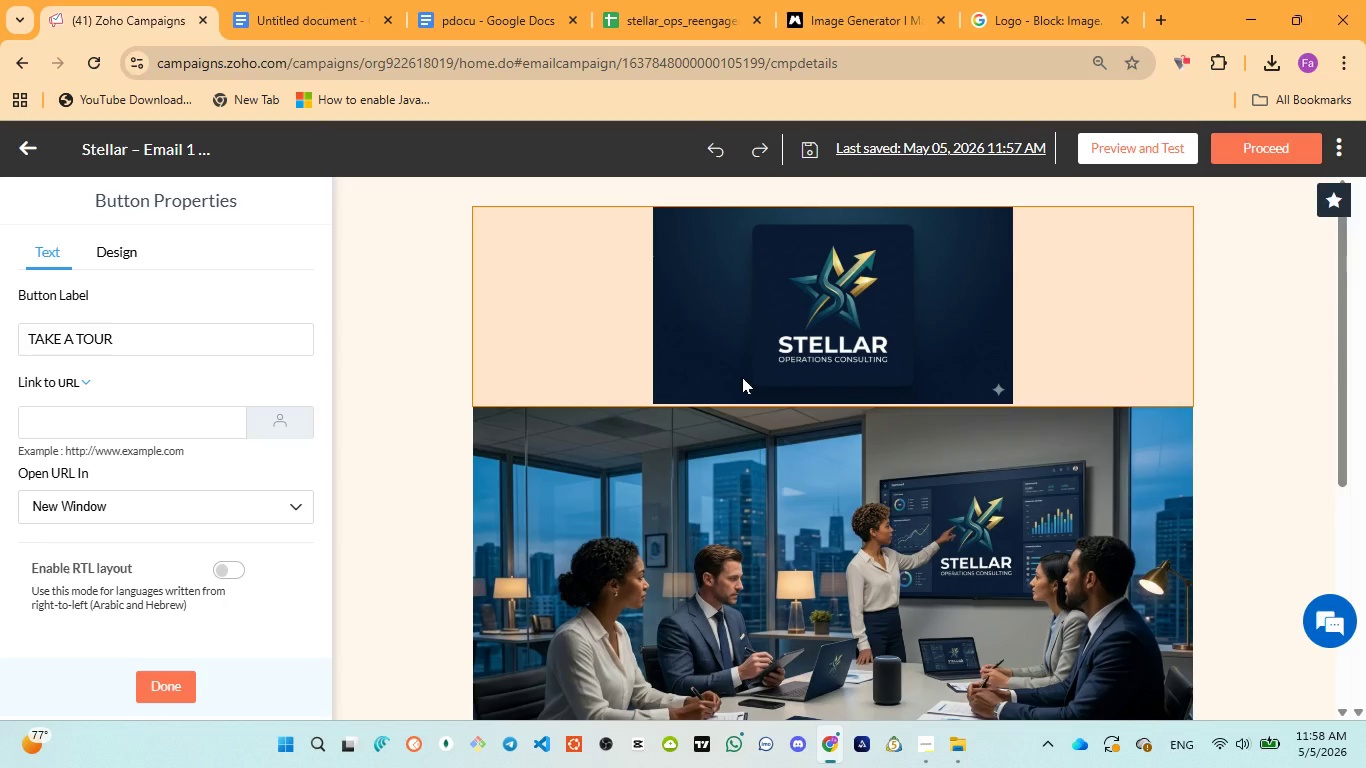 
left_click([899, 658])